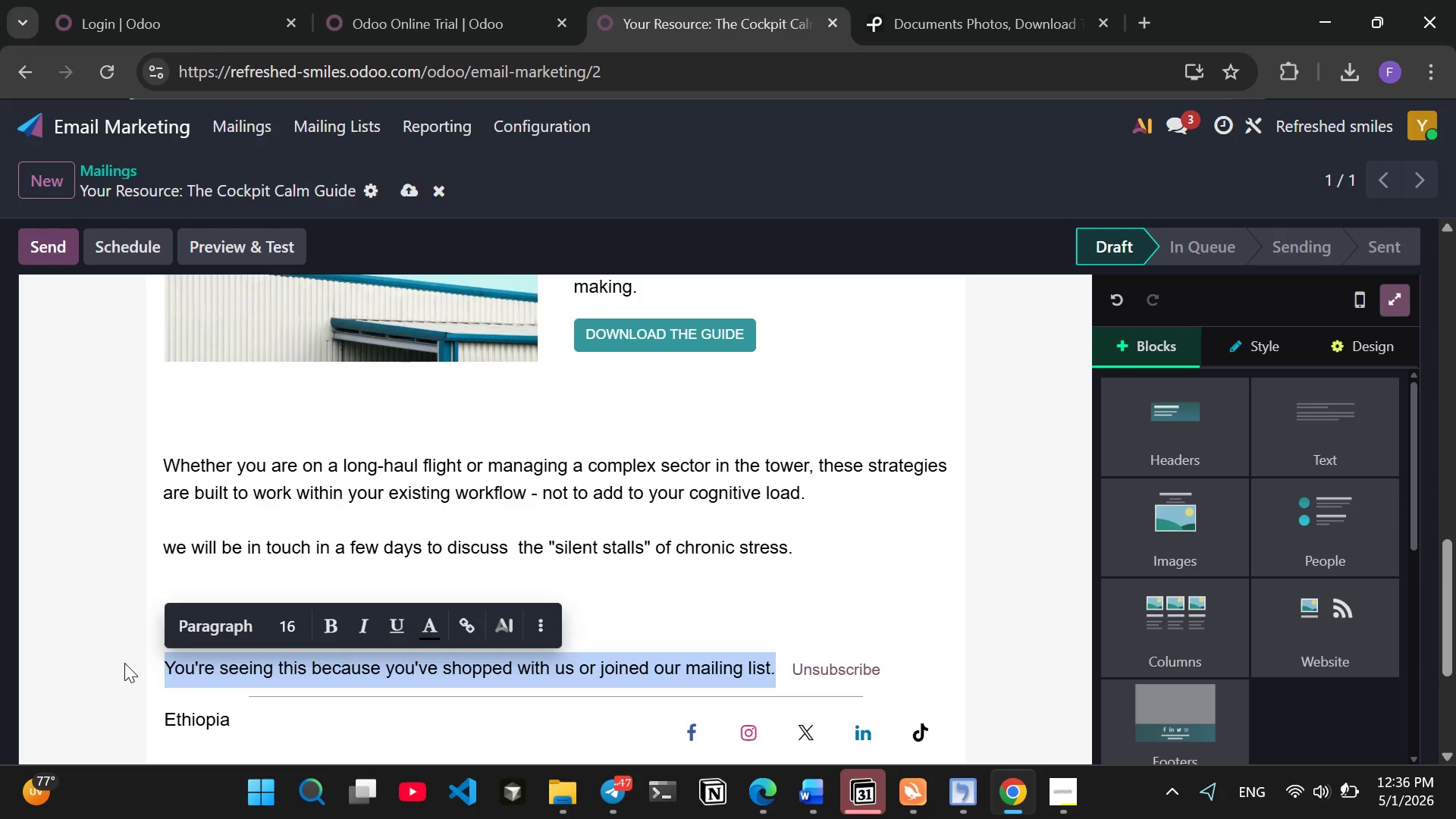 
type(Con)
 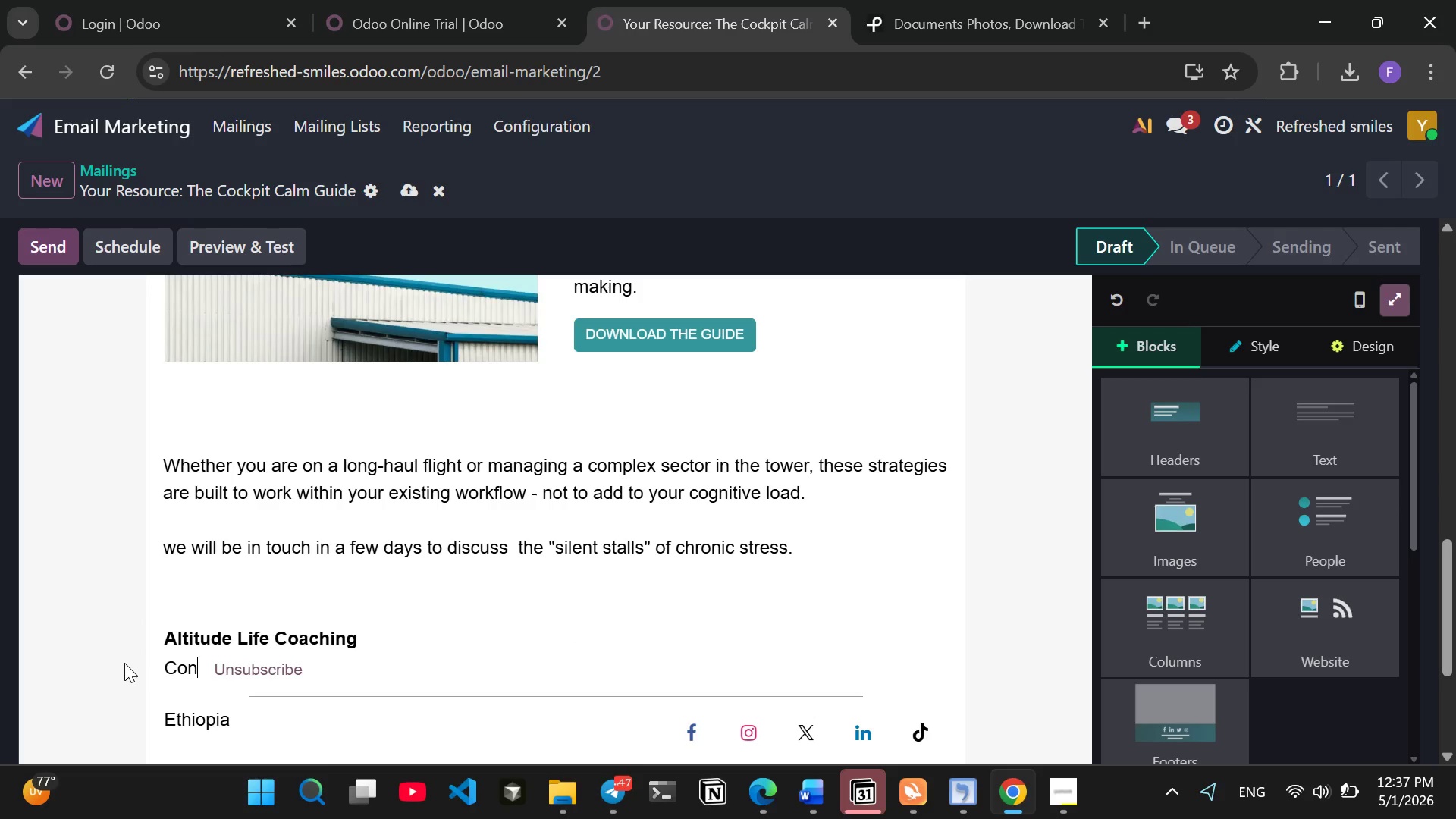 
wait(10.25)
 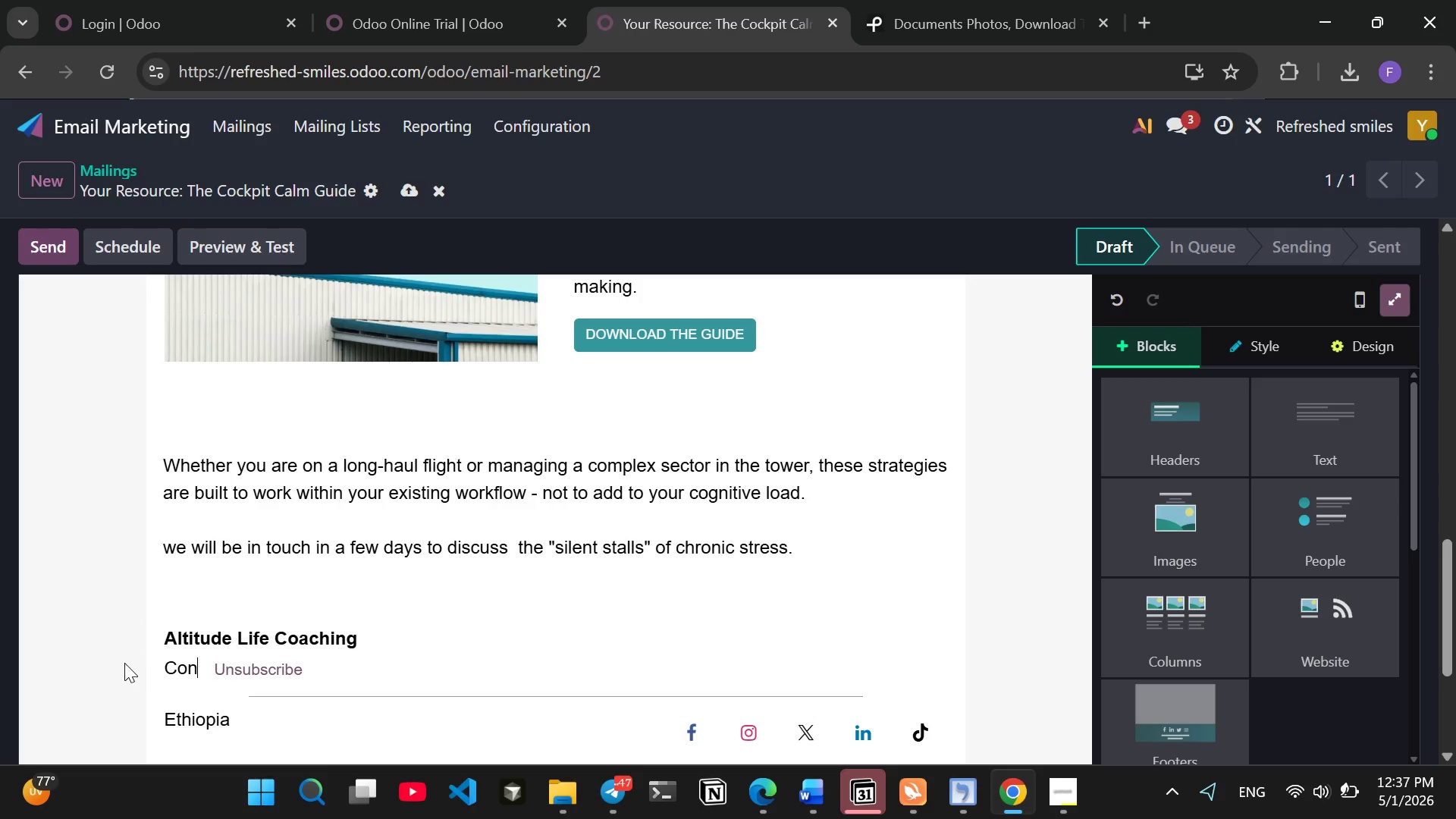 
type(fidential support for ac)
key(Backspace)
type(viation professionals)
 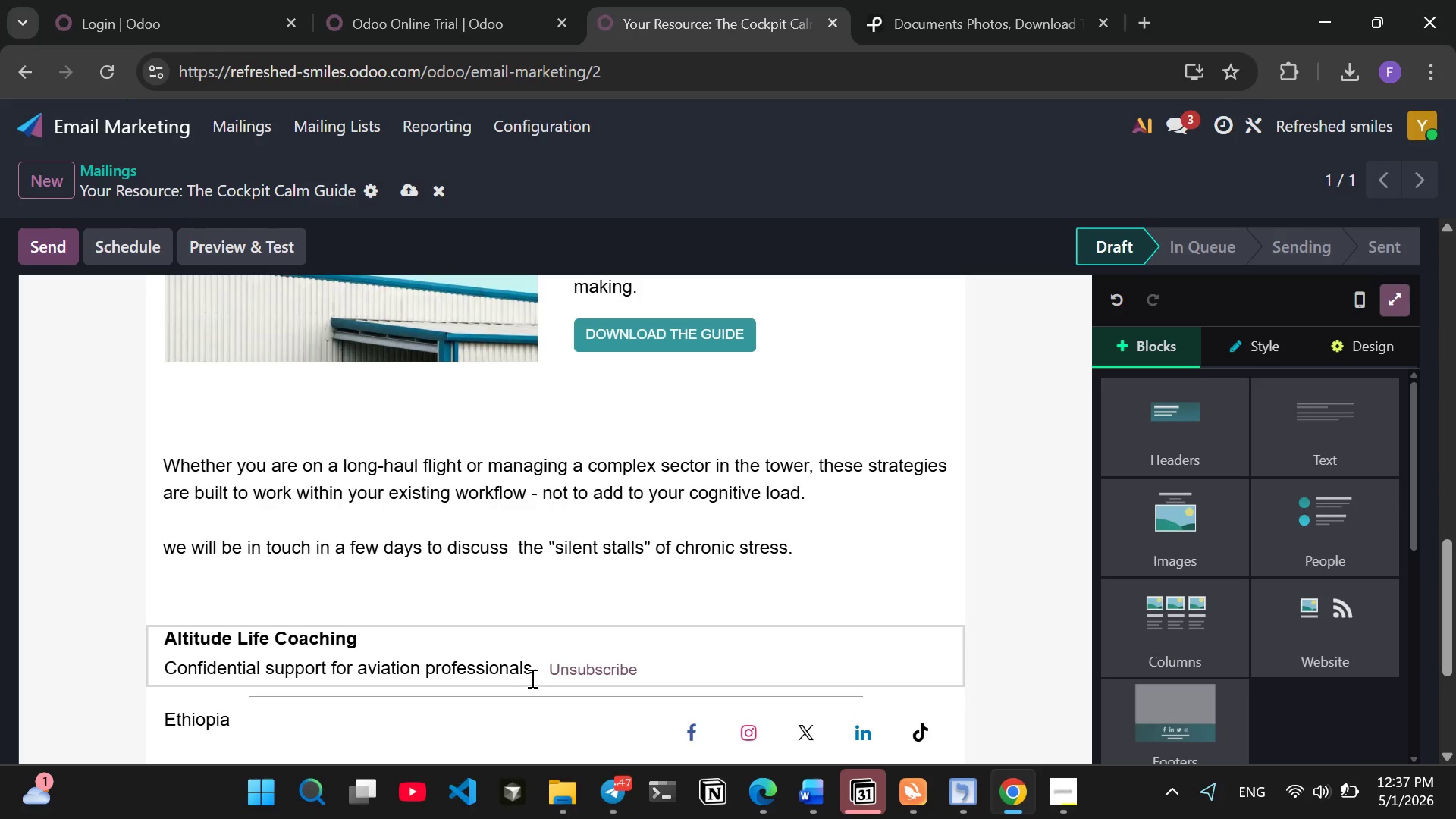 
left_click_drag(start_coordinate=[532, 678], to_coordinate=[139, 681])
 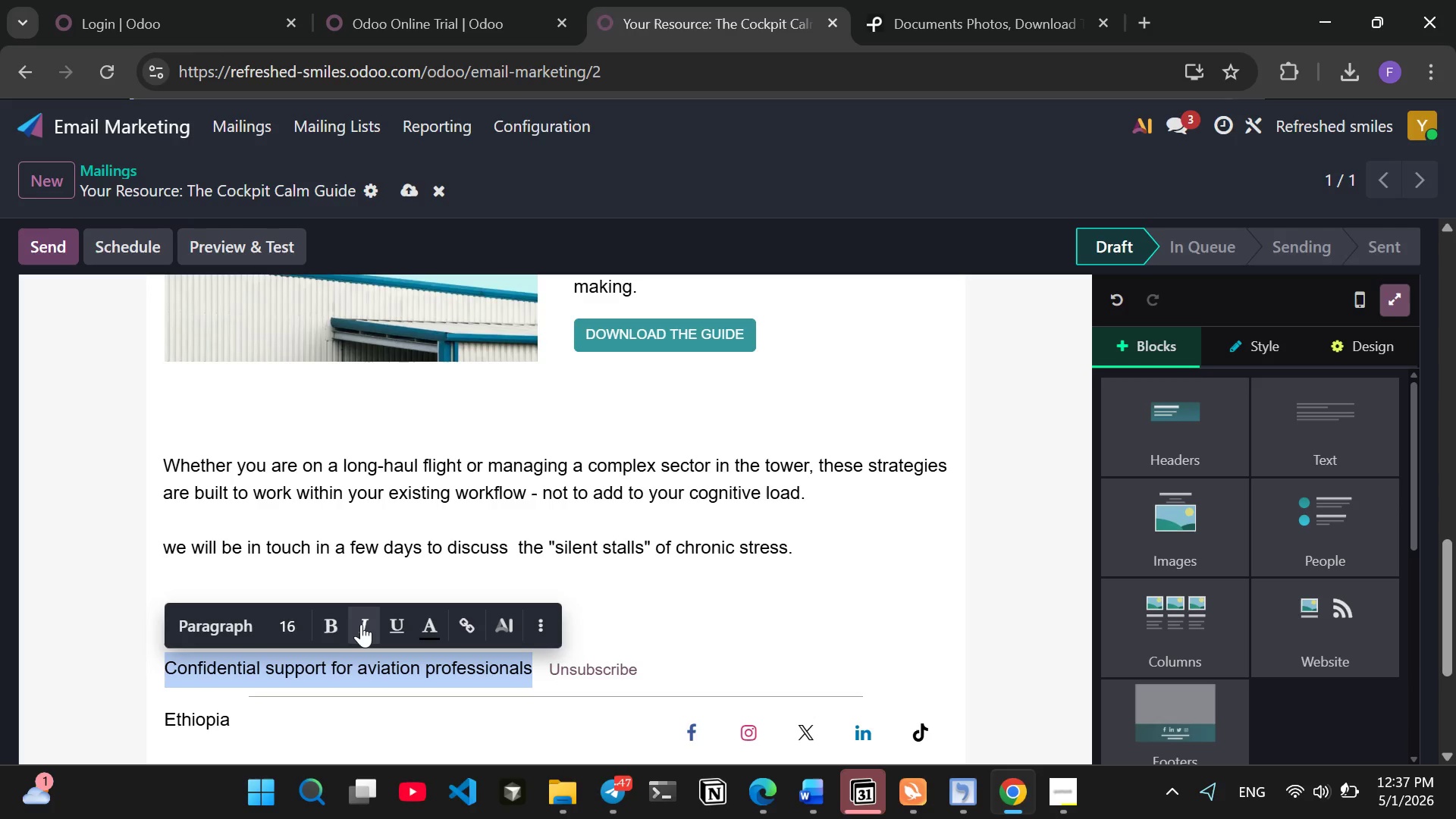 
left_click([361, 624])
 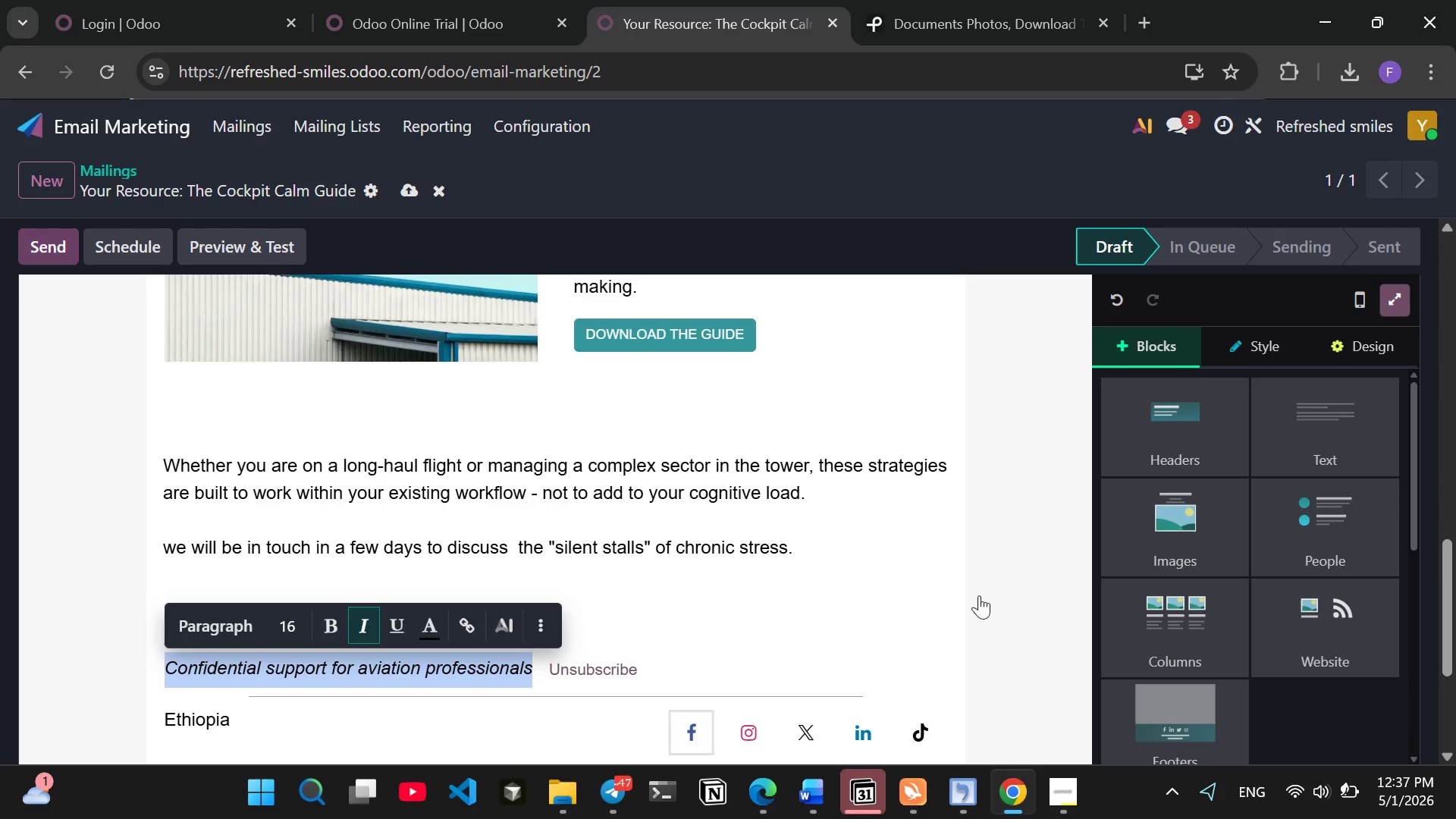 
left_click([997, 642])
 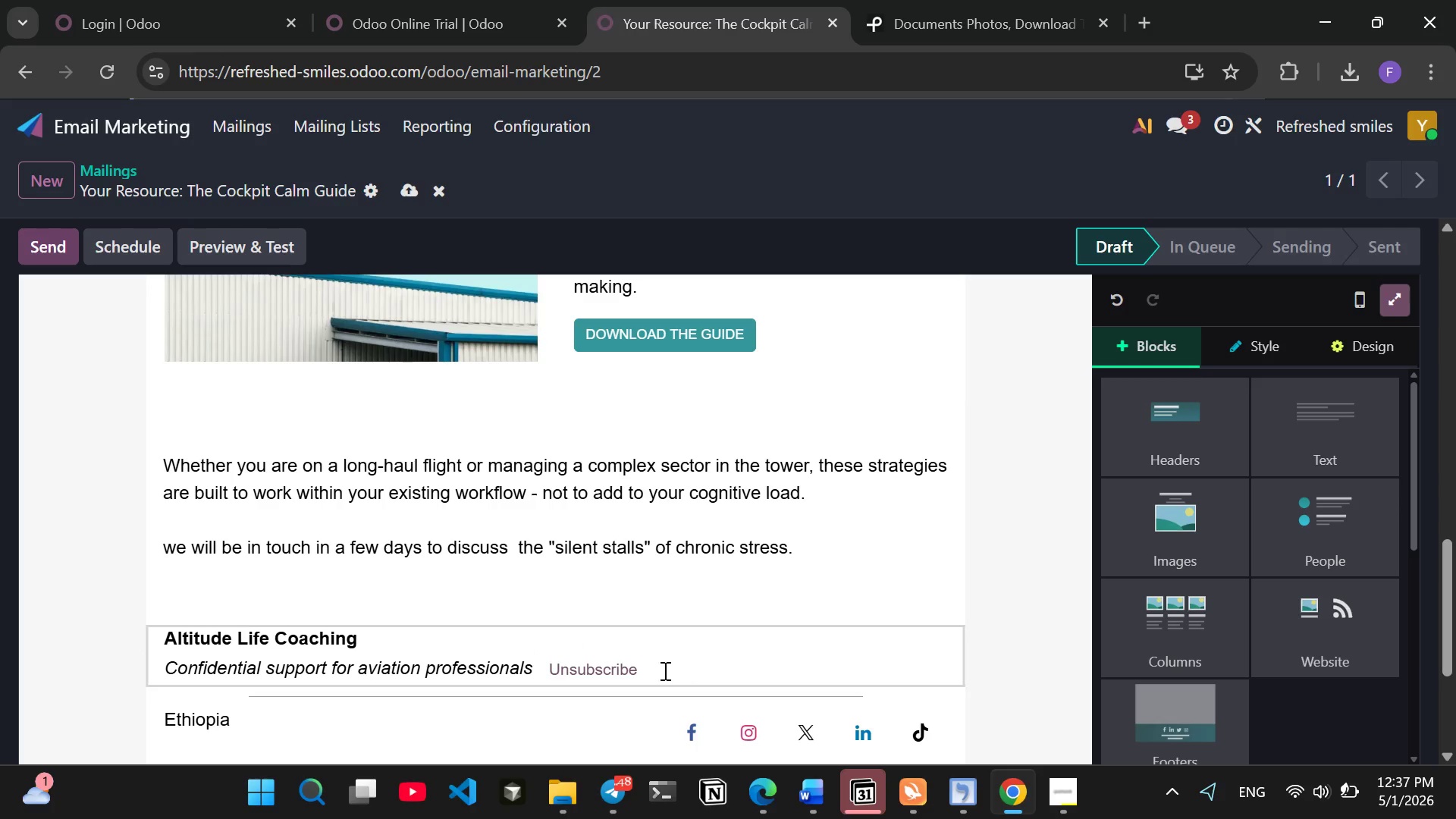 
left_click([617, 670])
 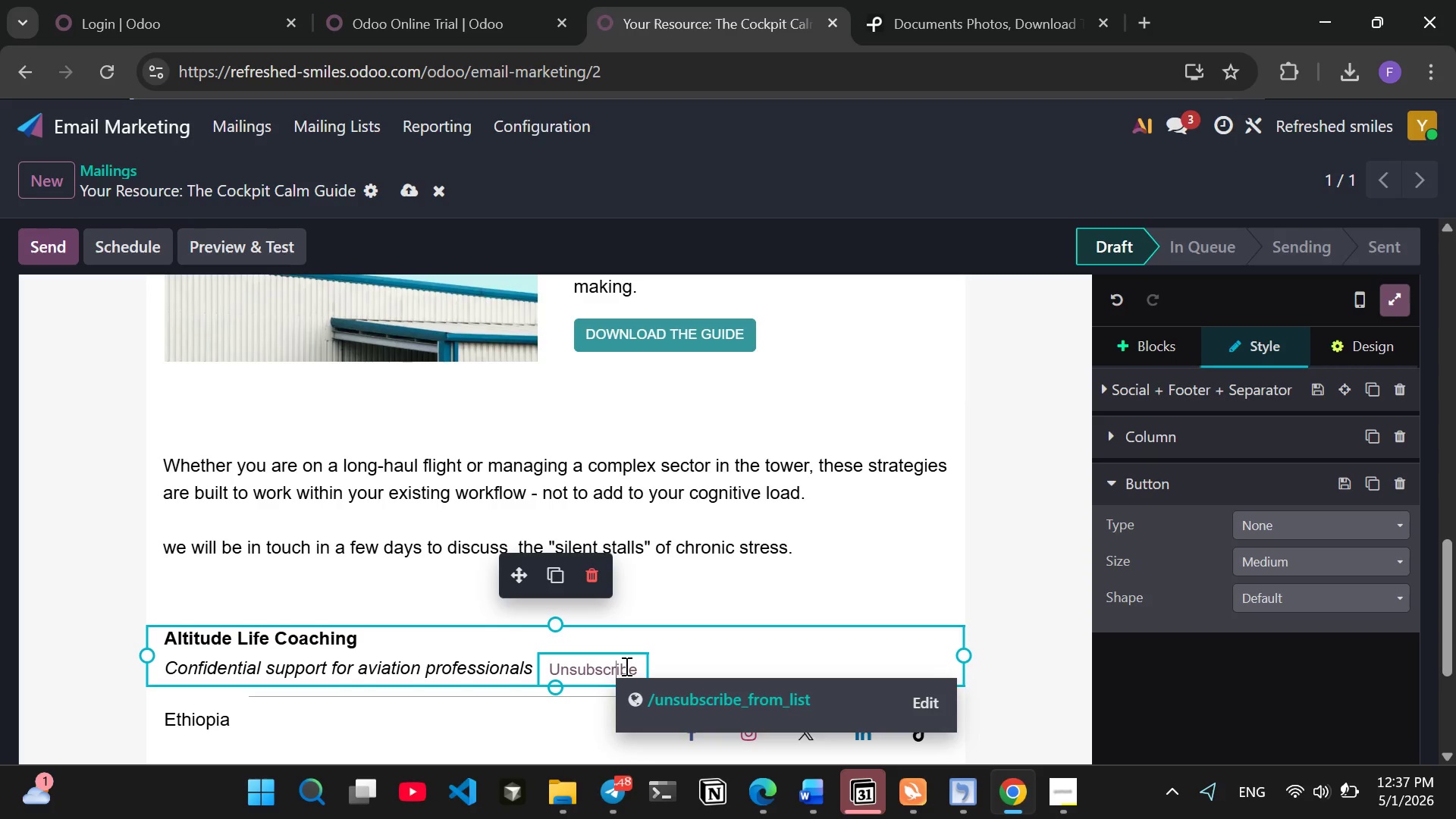 
left_click_drag(start_coordinate=[625, 666], to_coordinate=[688, 664])
 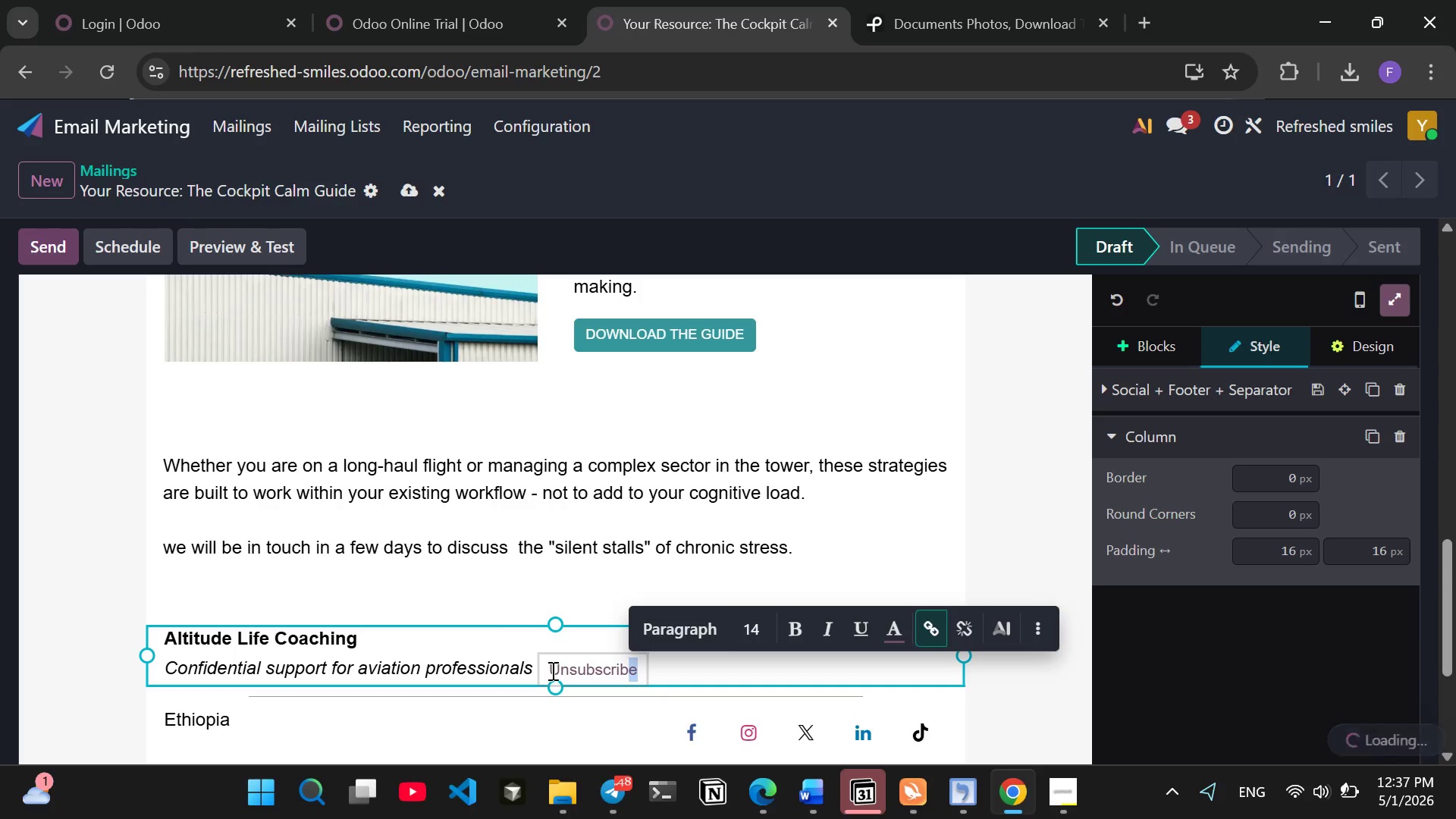 
left_click([551, 670])
 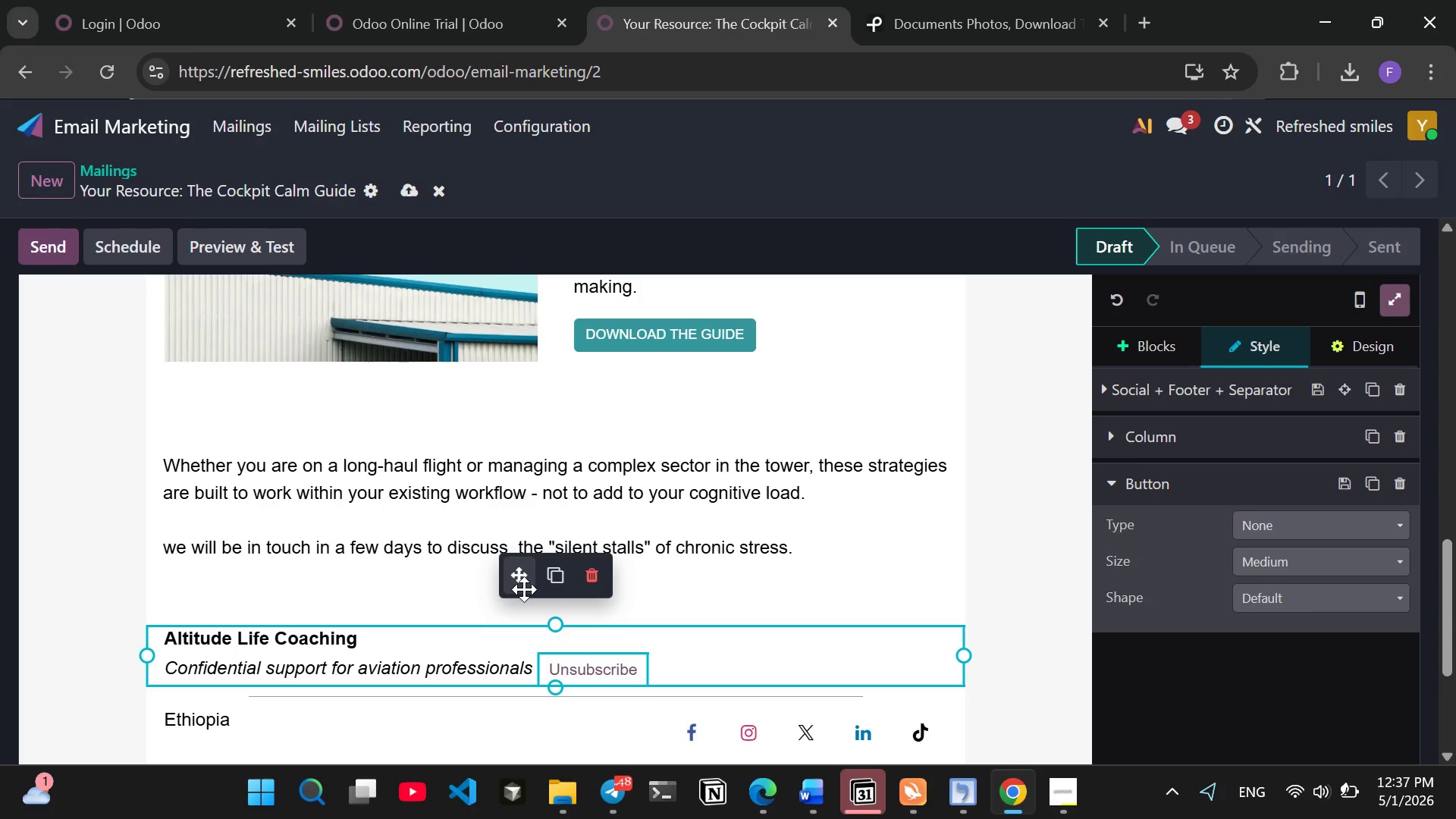 
left_click_drag(start_coordinate=[516, 579], to_coordinate=[570, 579])
 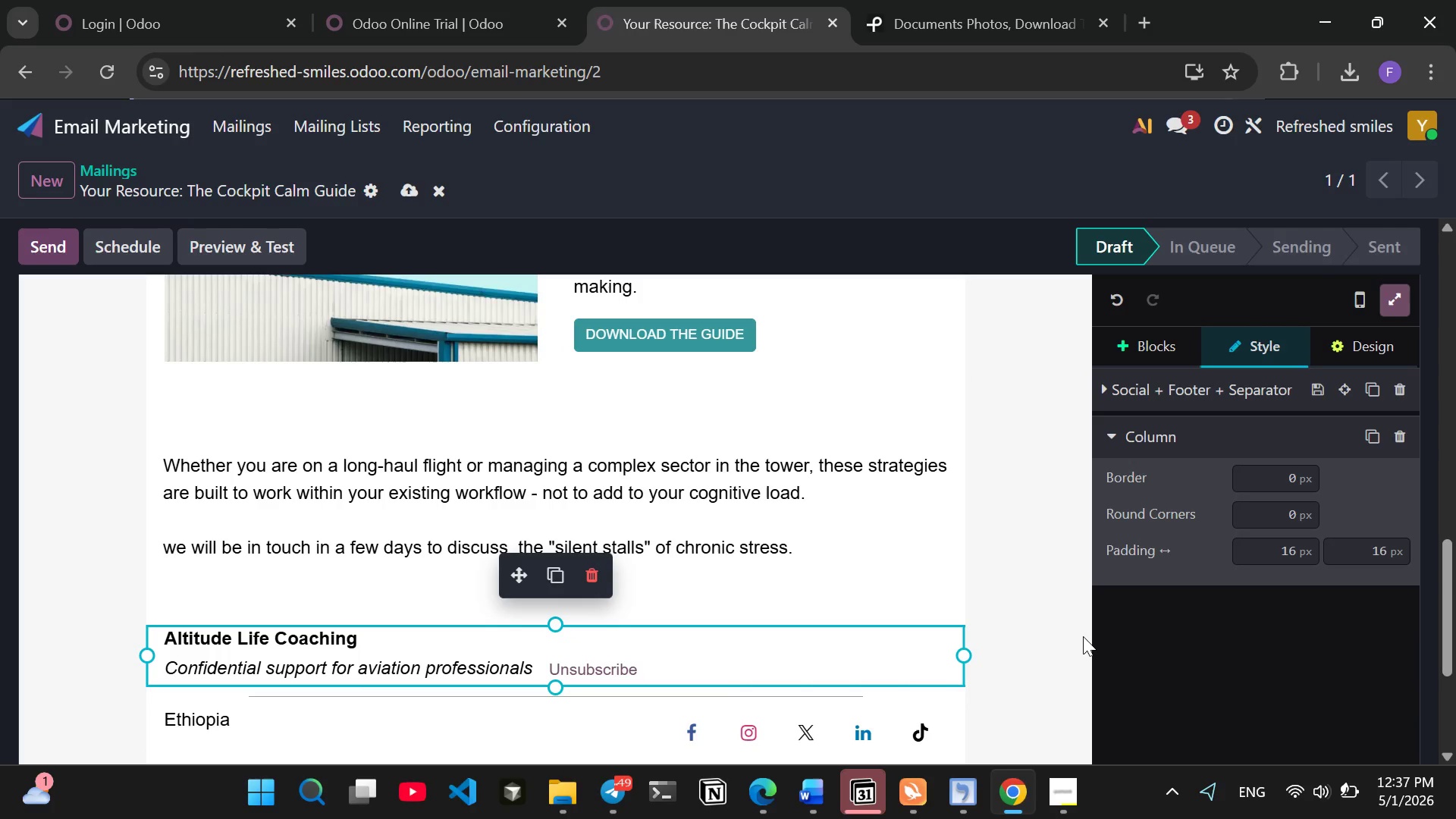 
left_click([1083, 636])
 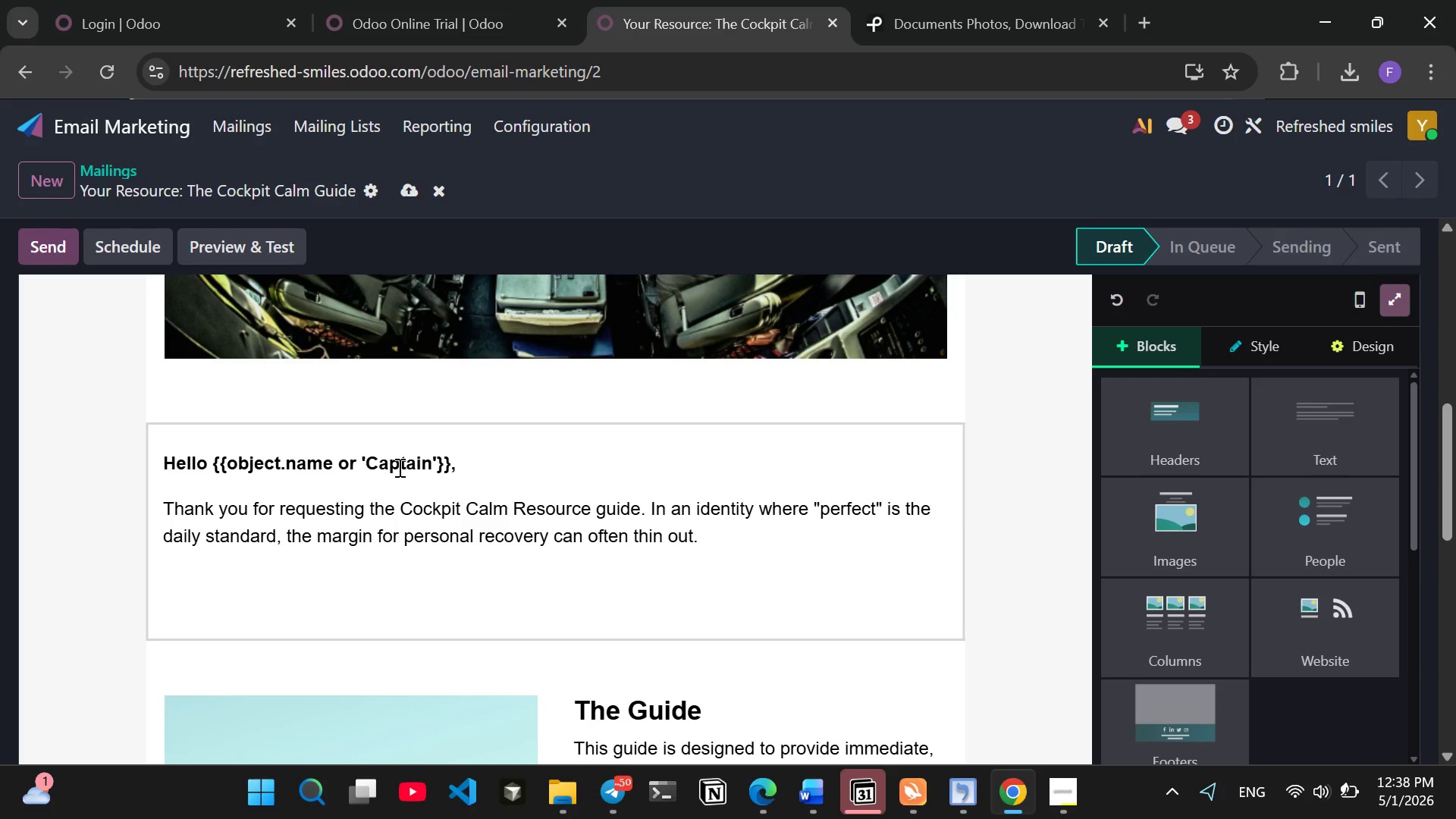 
wait(52.75)
 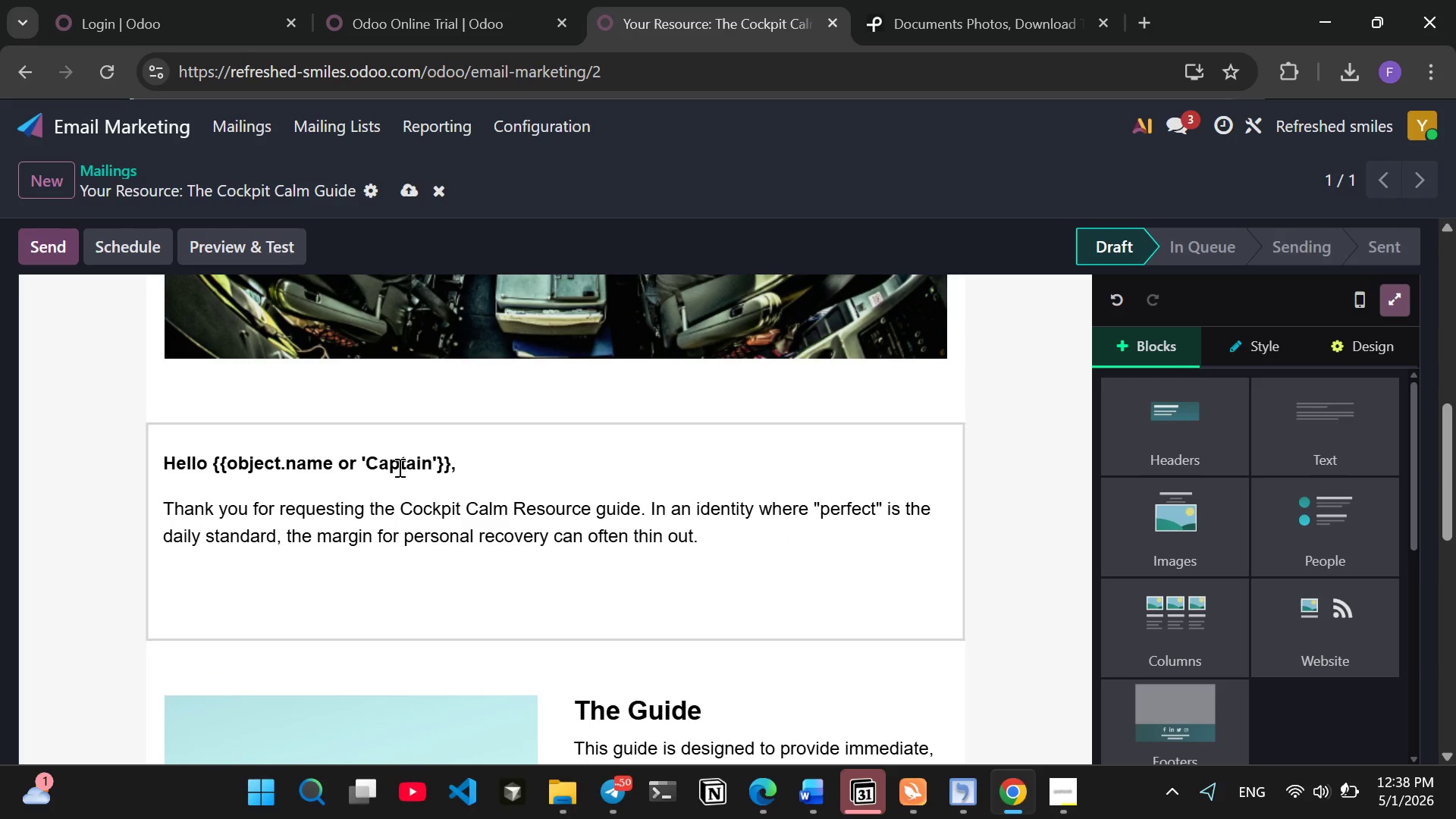 
left_click([977, 6])
 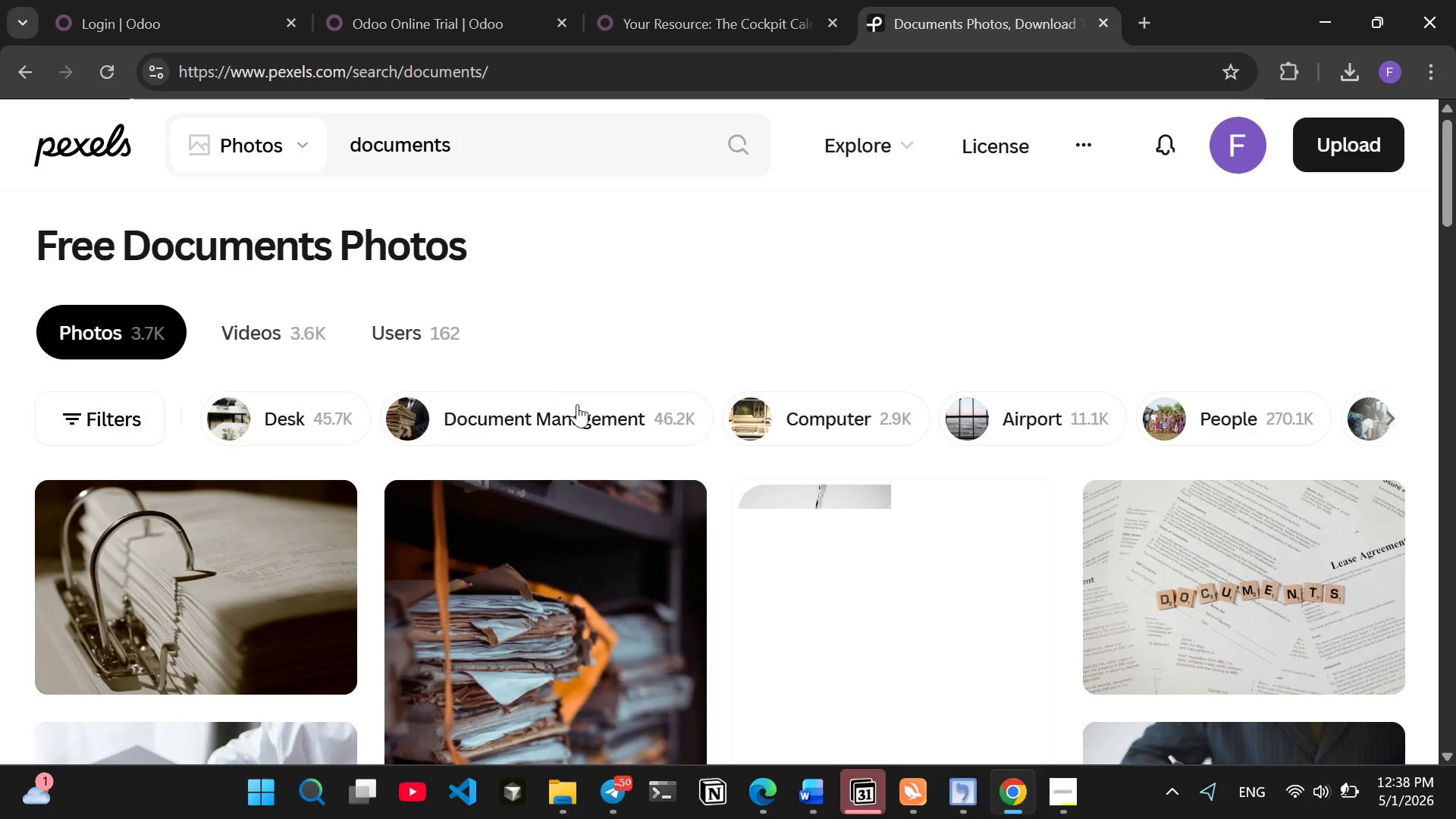 
mouse_move([764, 410])
 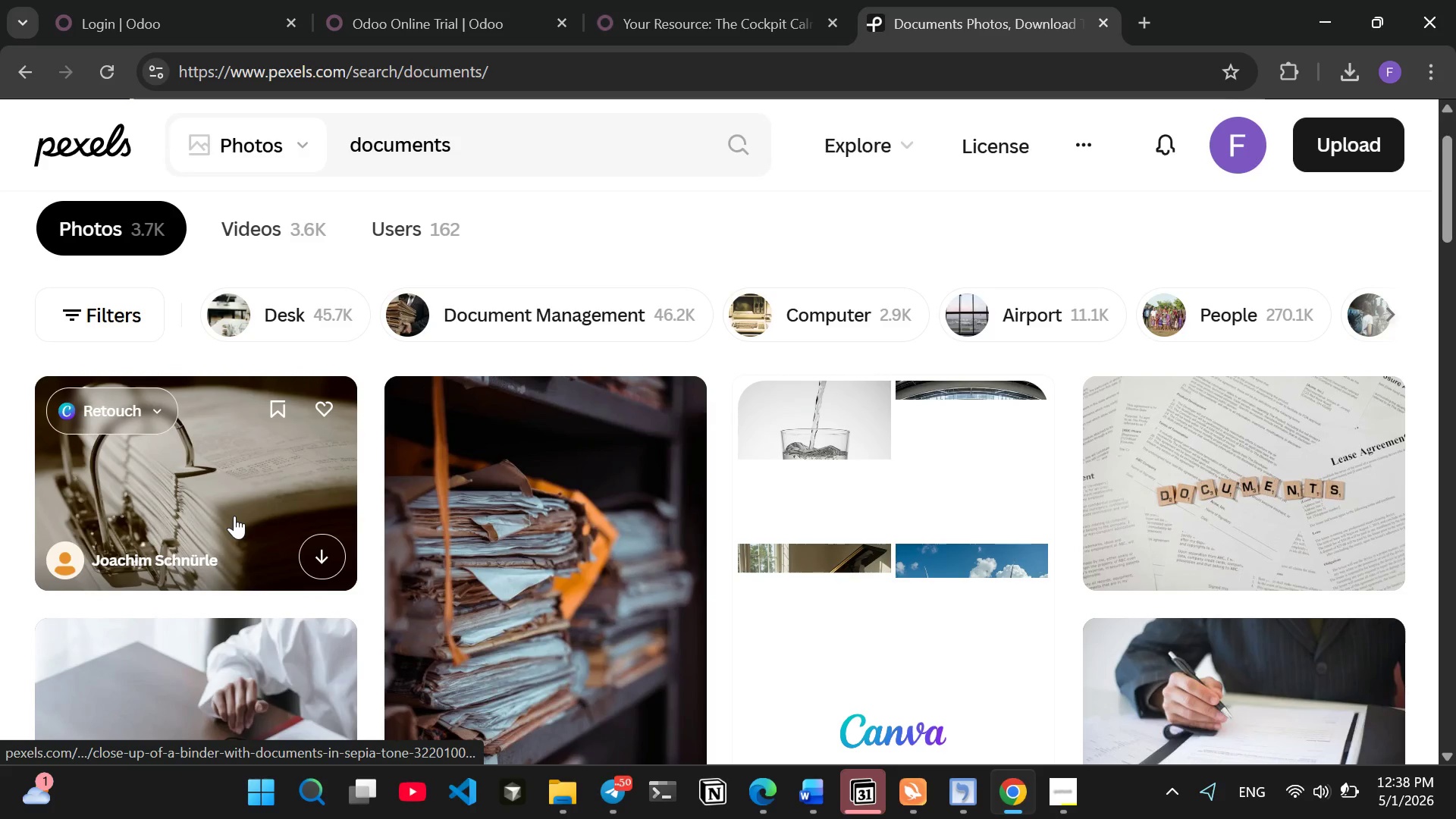 
left_click([234, 516])
 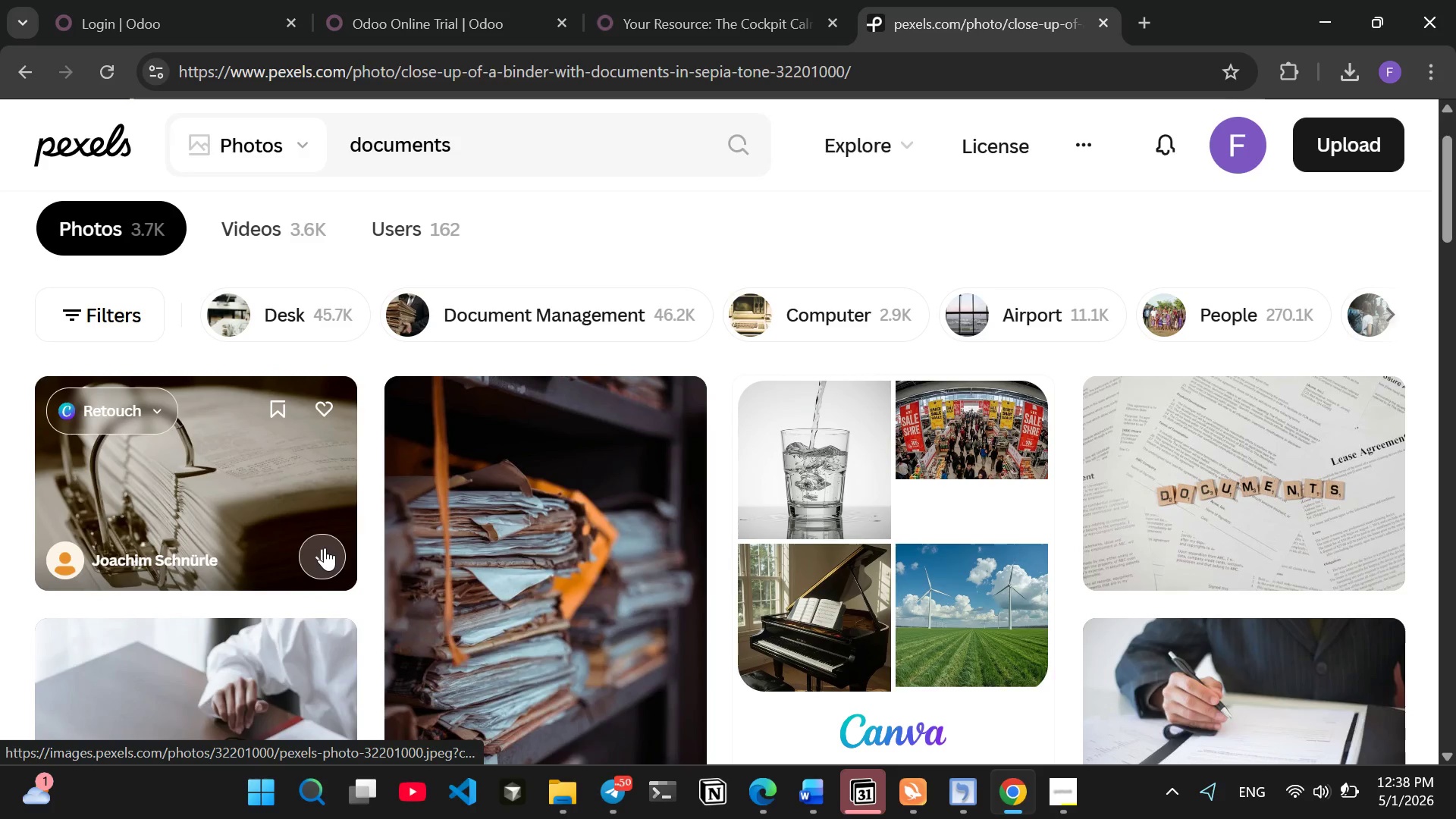 
left_click([325, 548])
 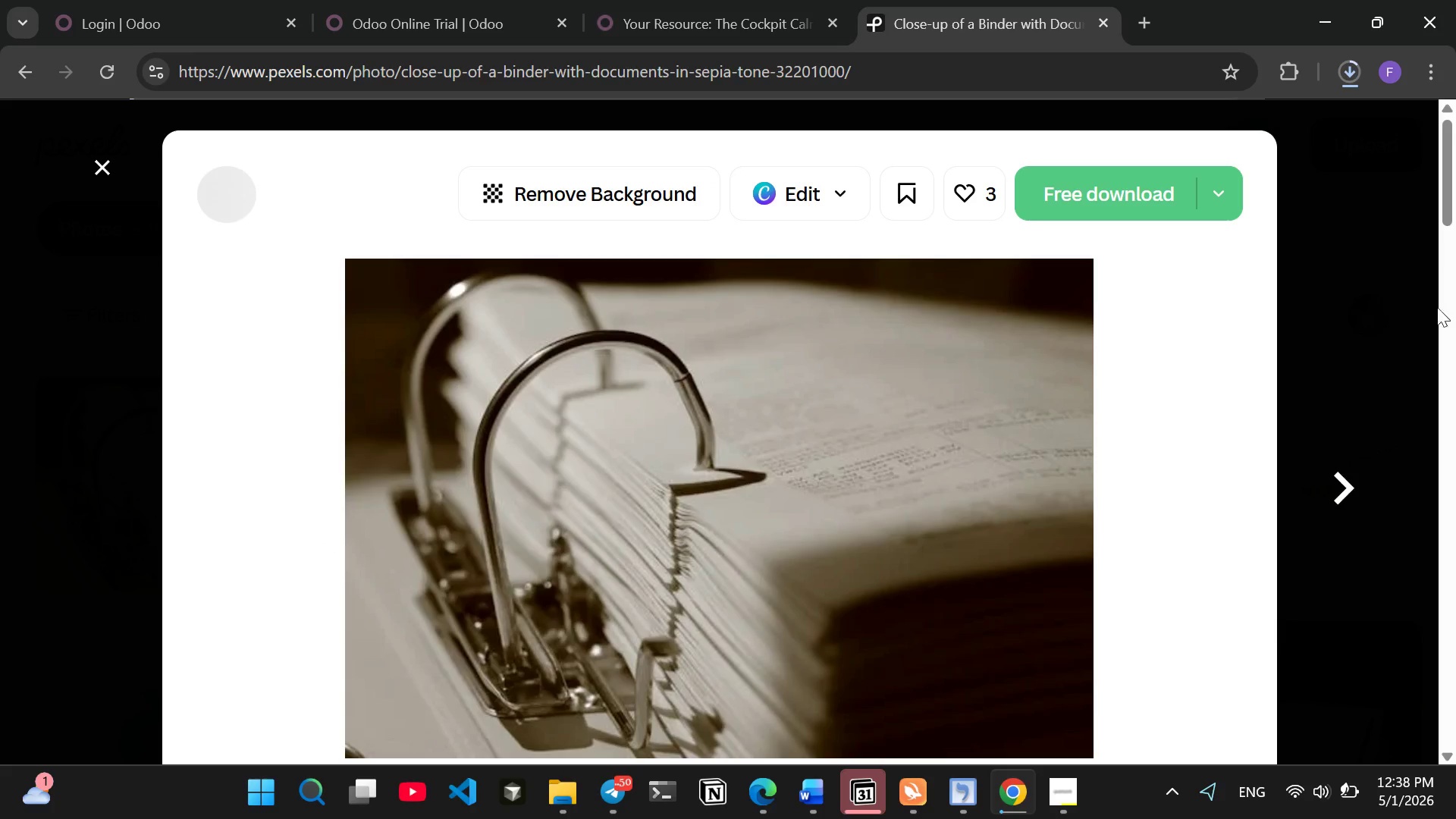 
left_click([1373, 302])
 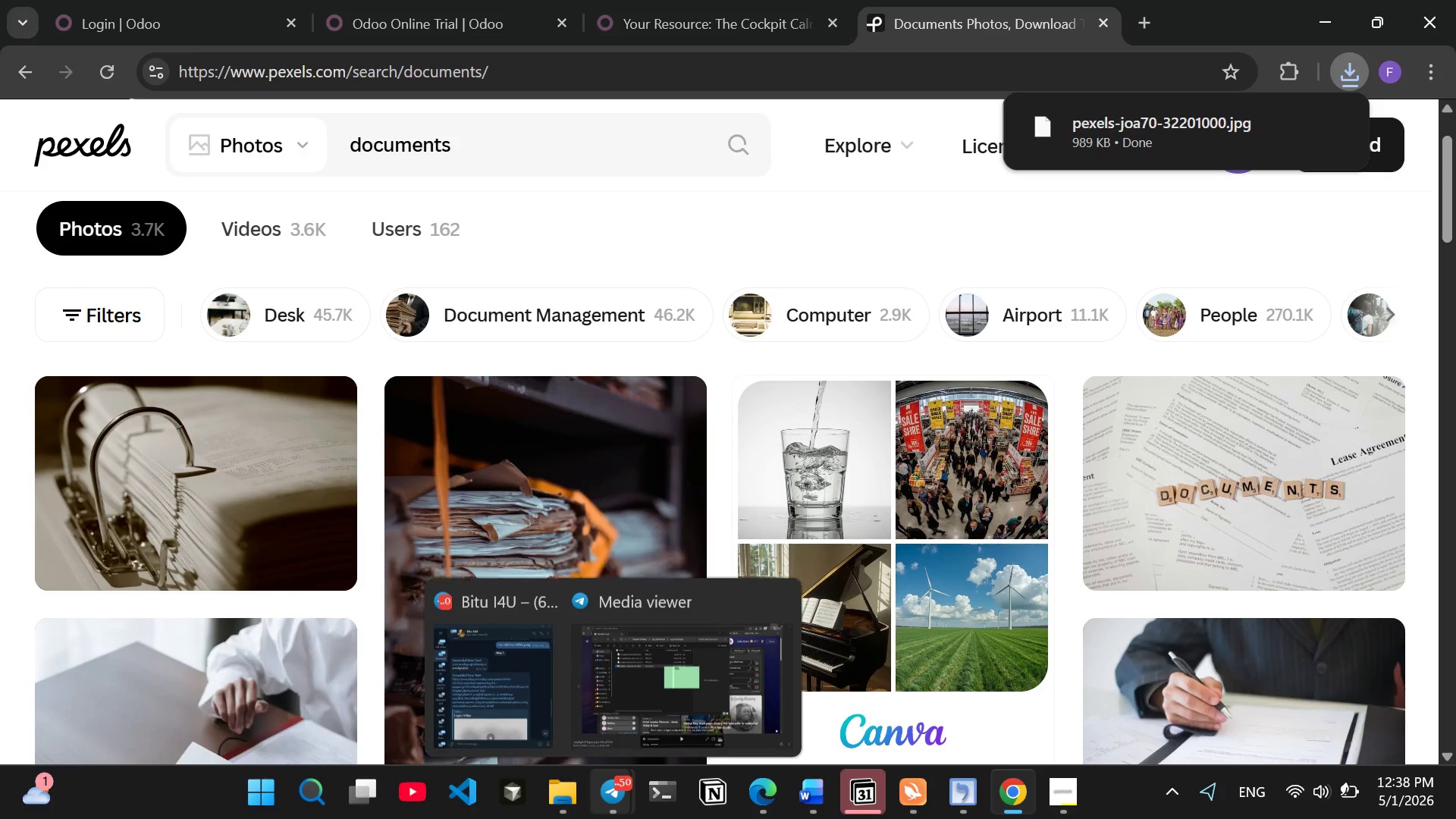 
wait(7.78)
 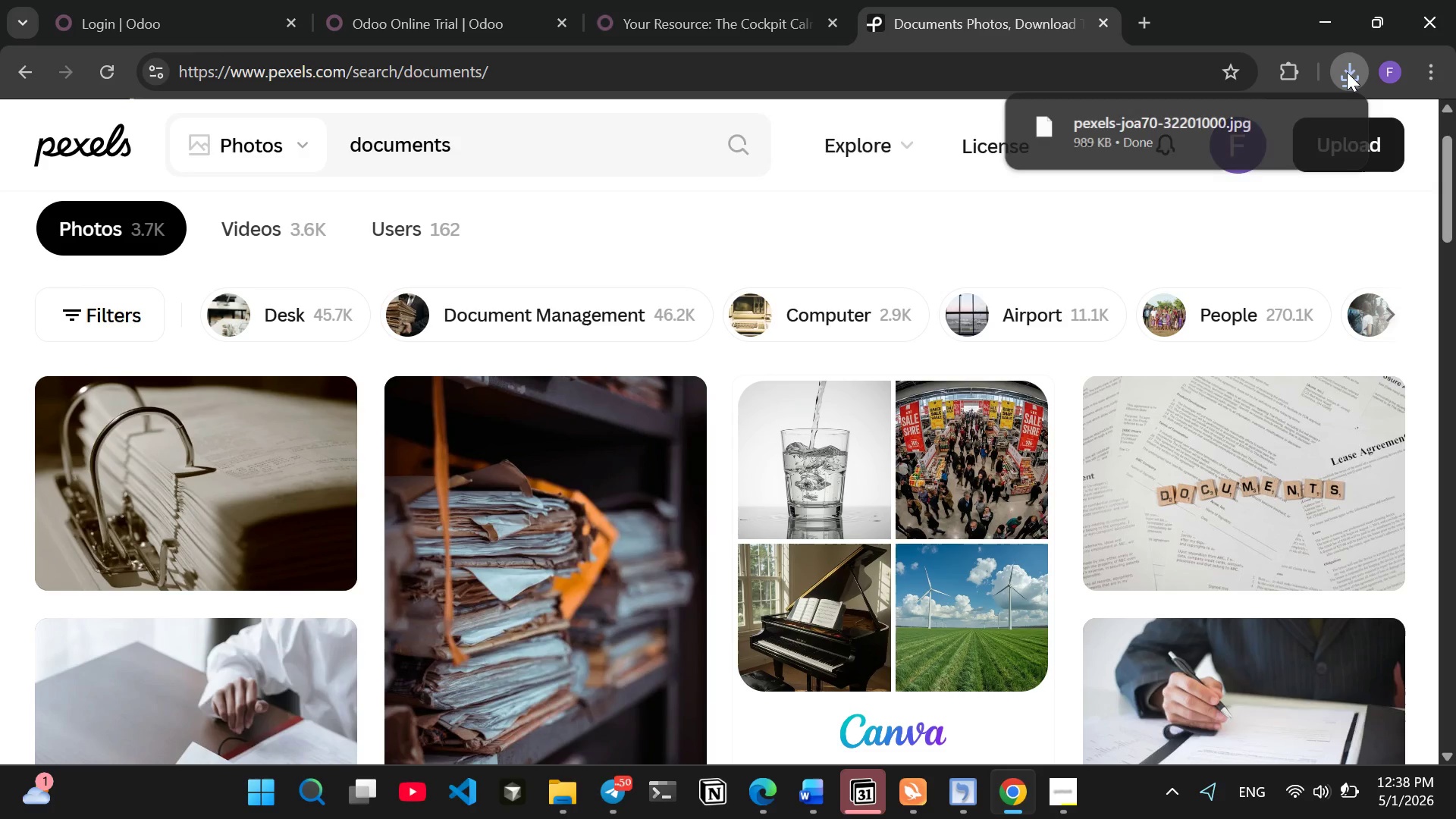 
mouse_move([1025, 805])
 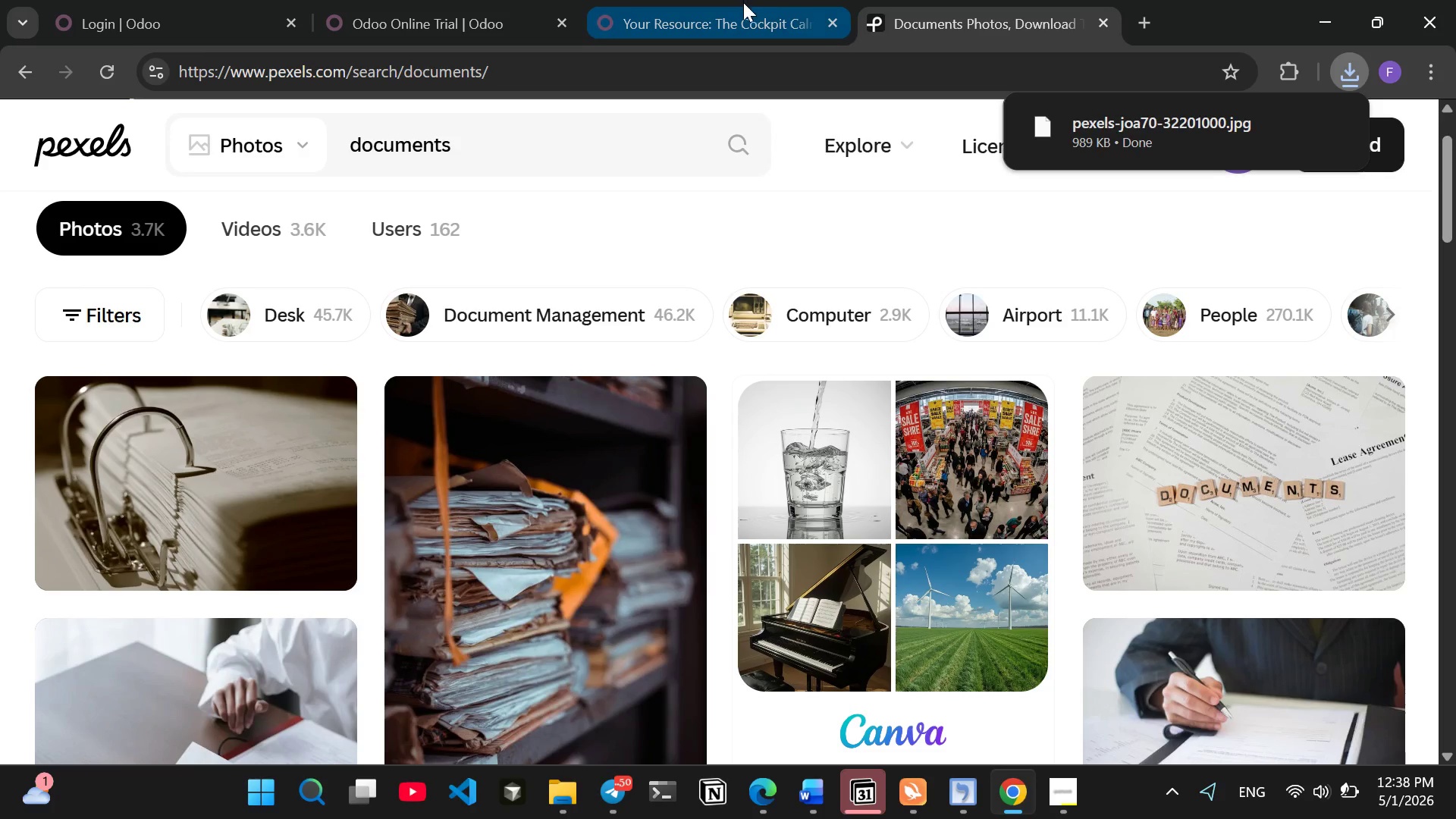 
left_click([742, 9])
 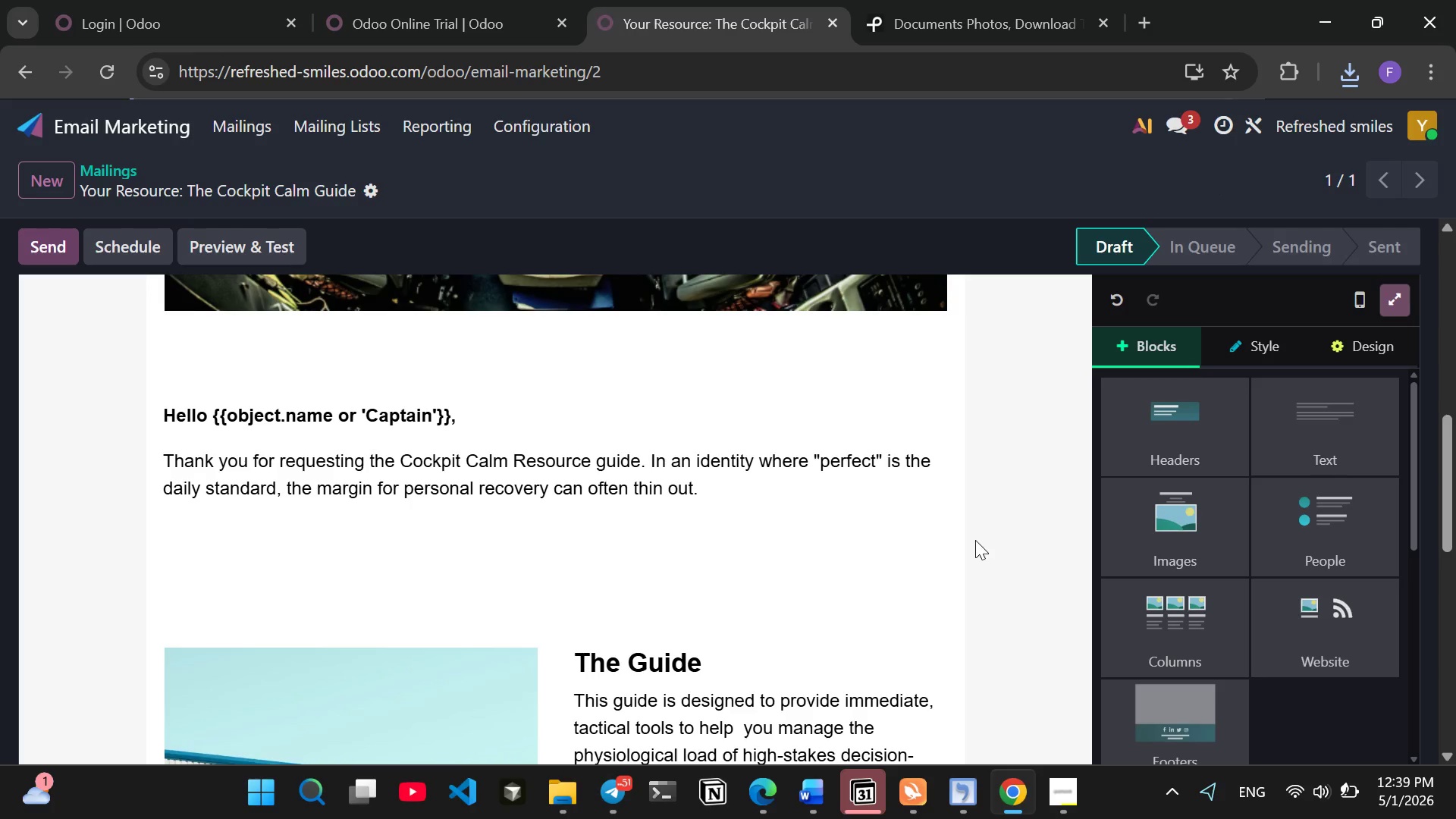 
left_click([434, 725])
 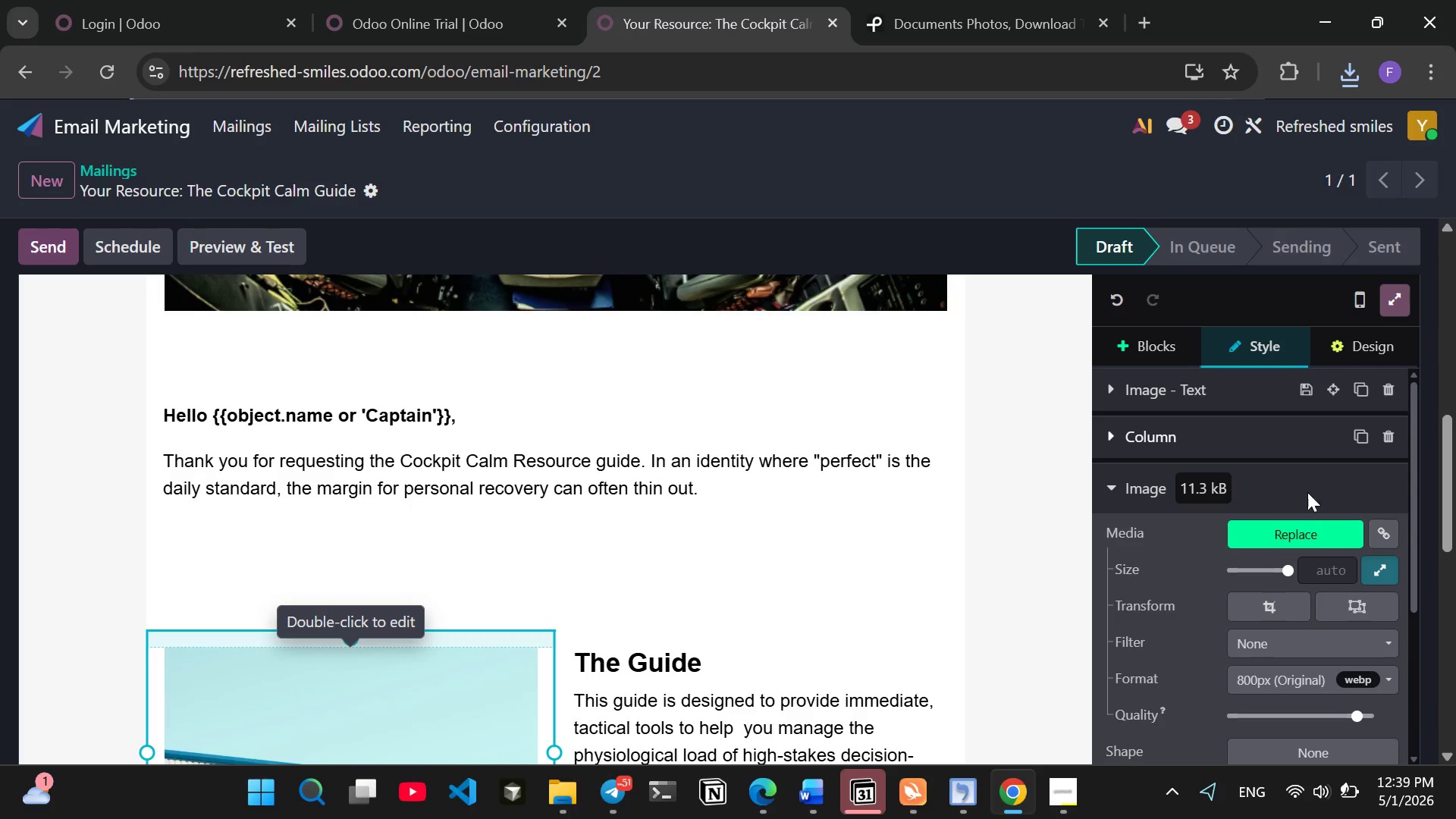 
left_click([1307, 527])
 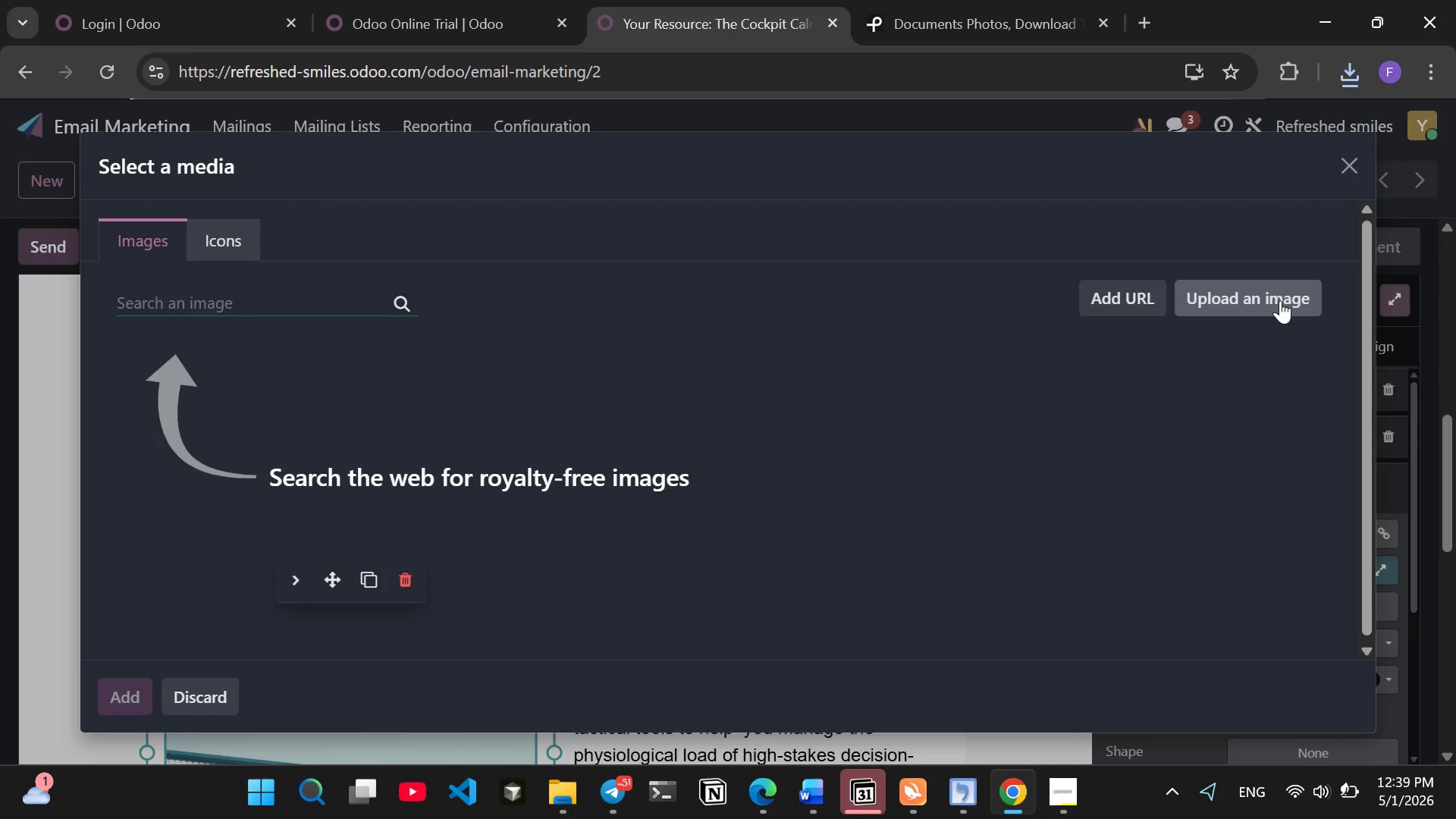 
left_click([1280, 300])
 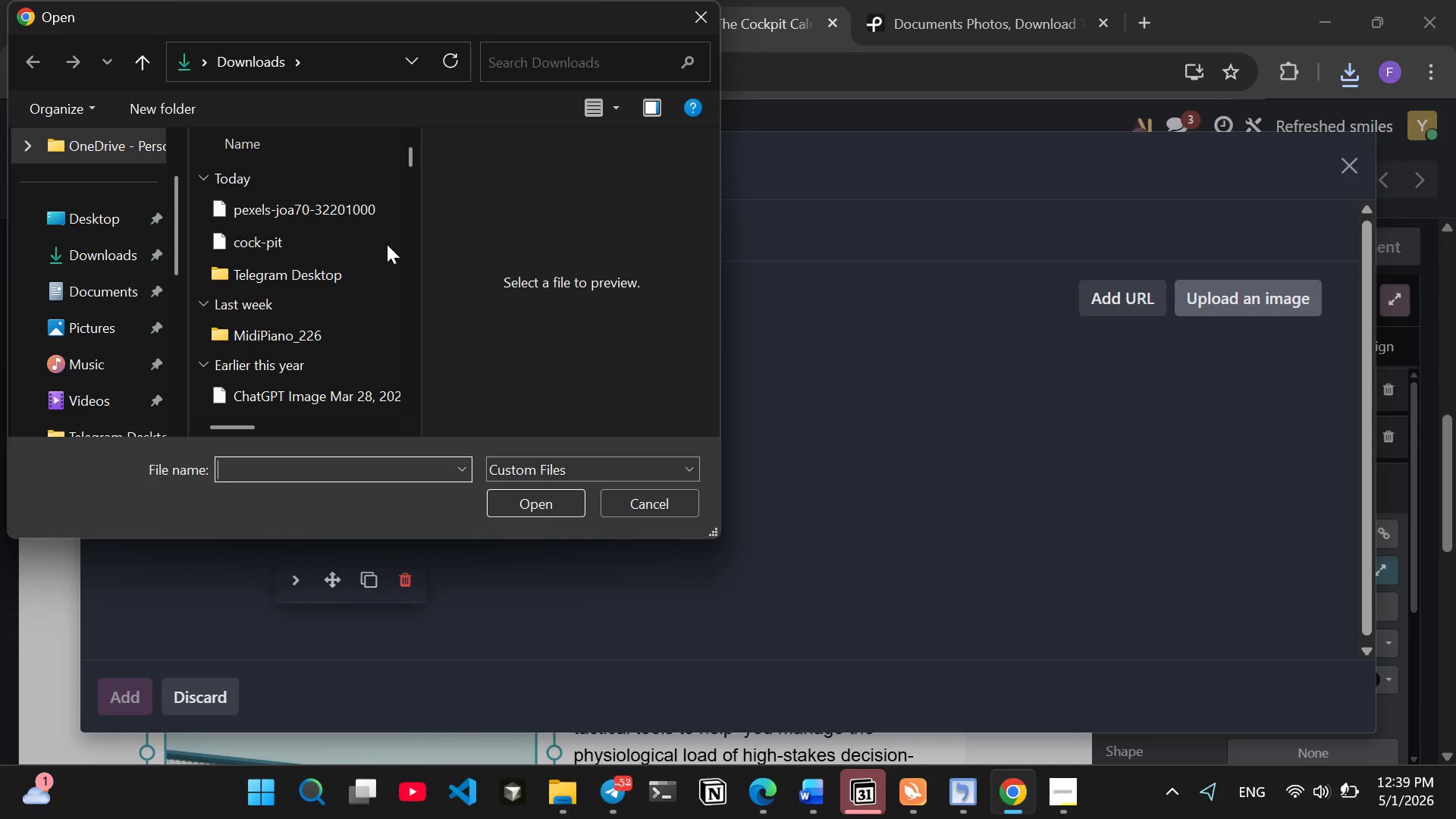 
left_click([333, 199])
 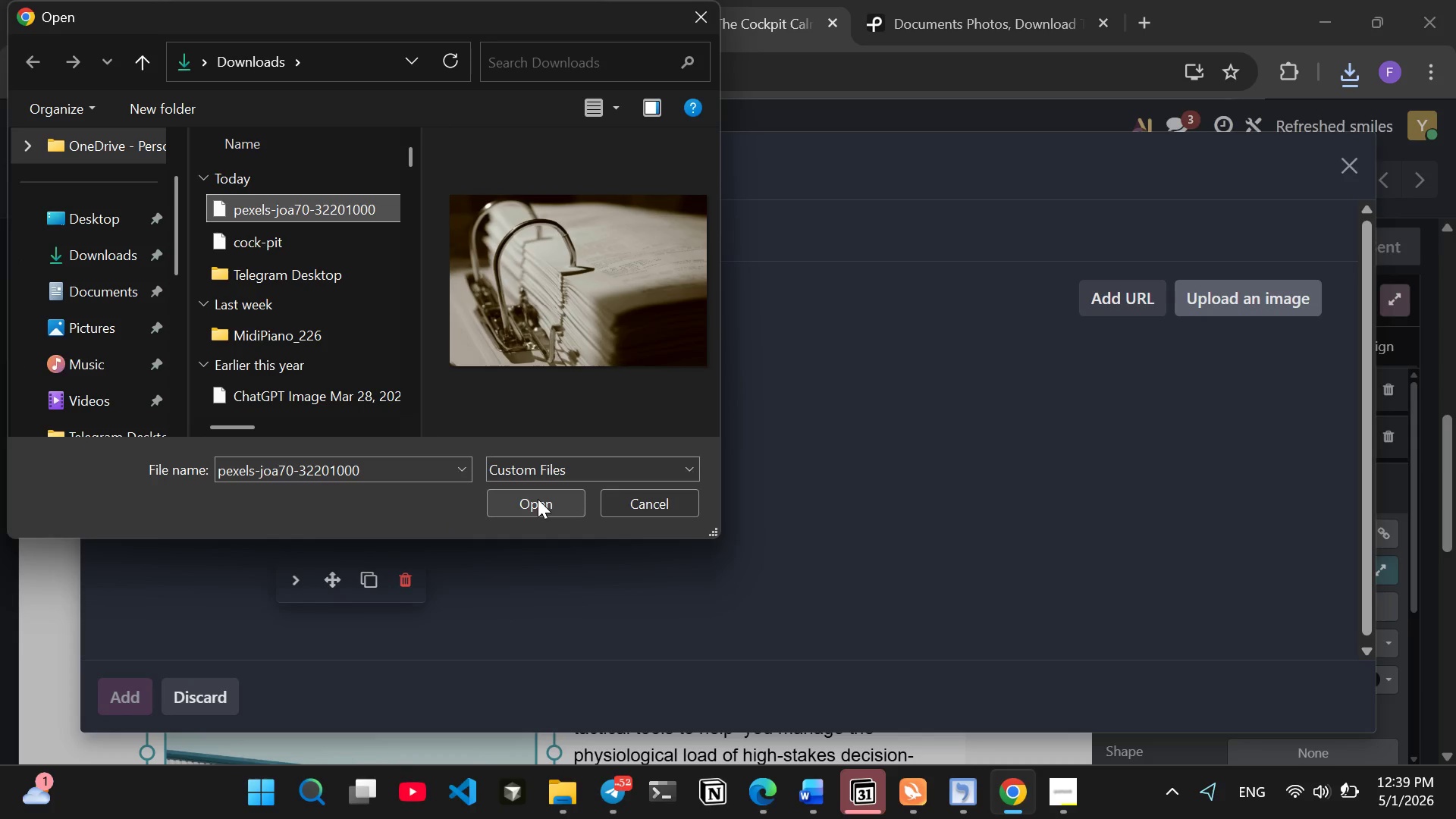 
left_click([538, 499])
 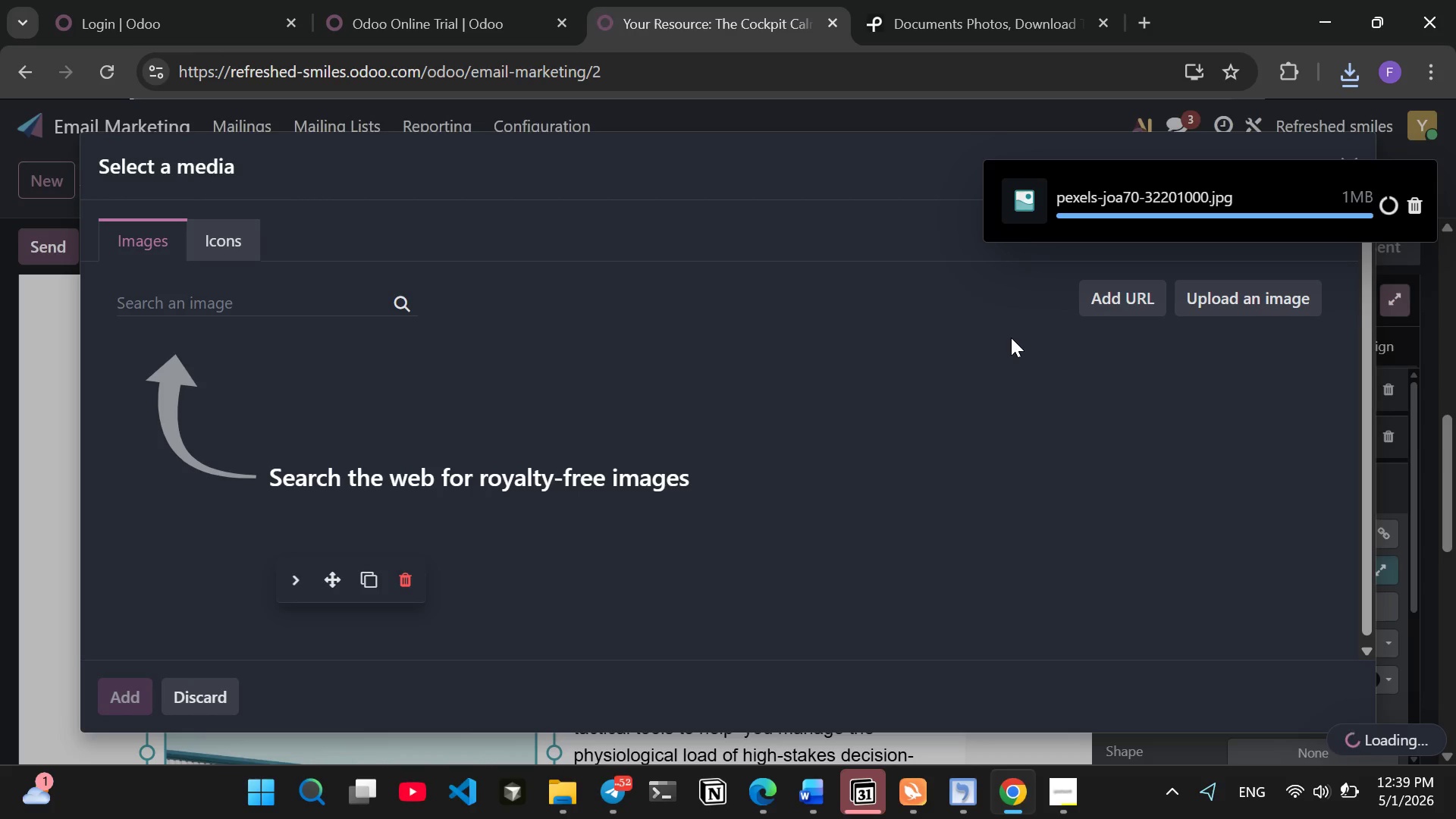 
wait(9.7)
 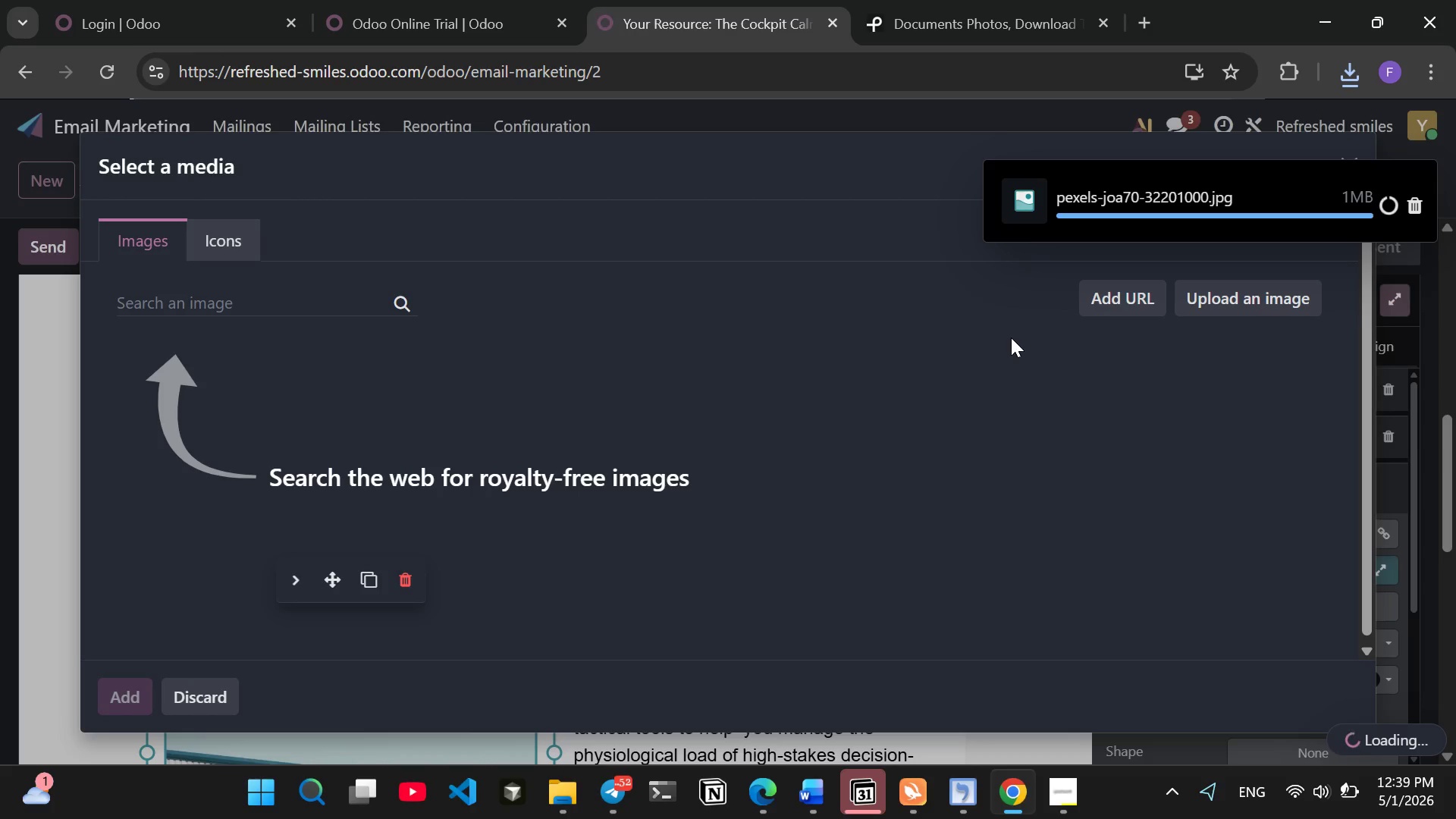 
left_click([1068, 467])
 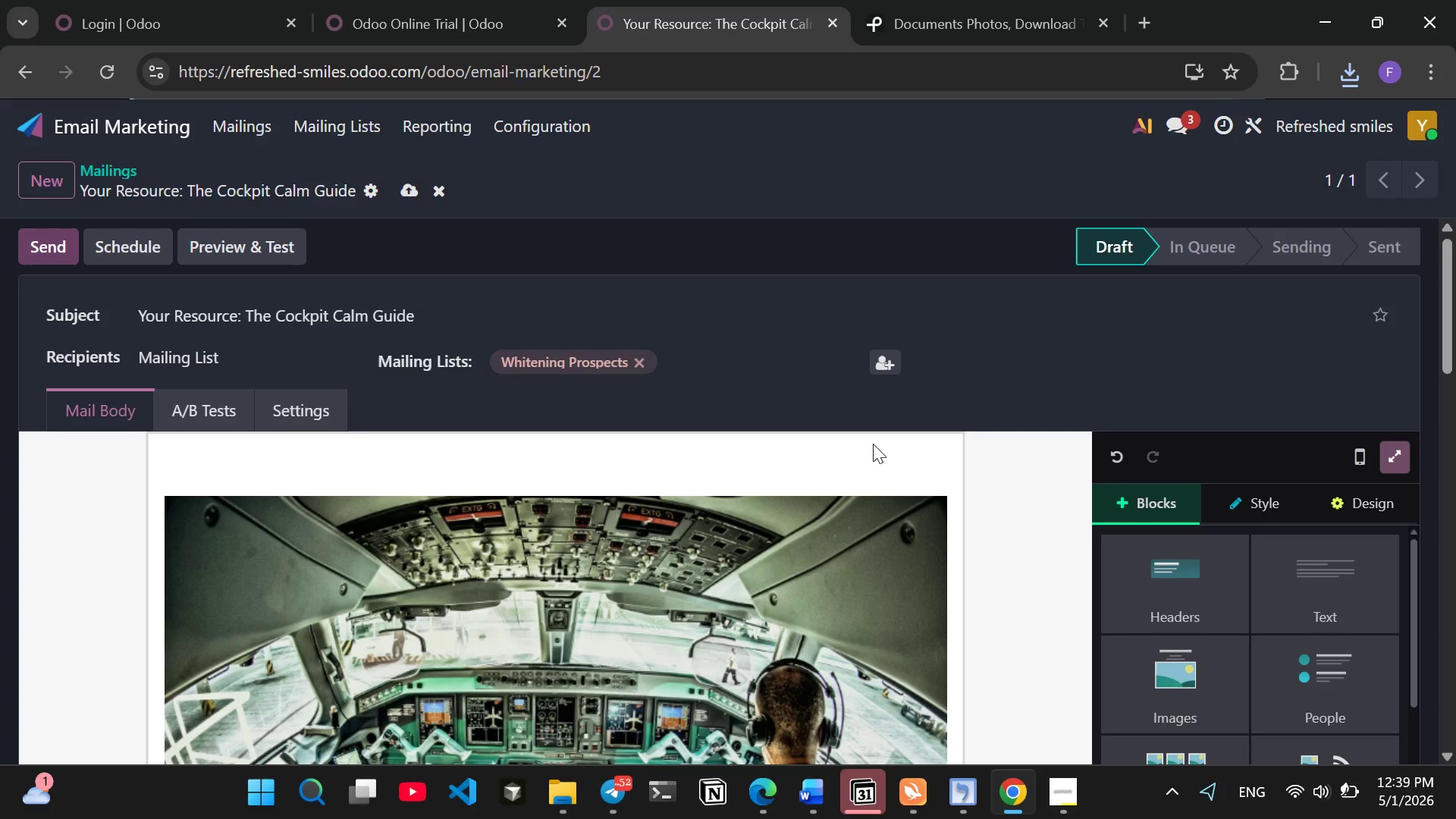 
wait(11.14)
 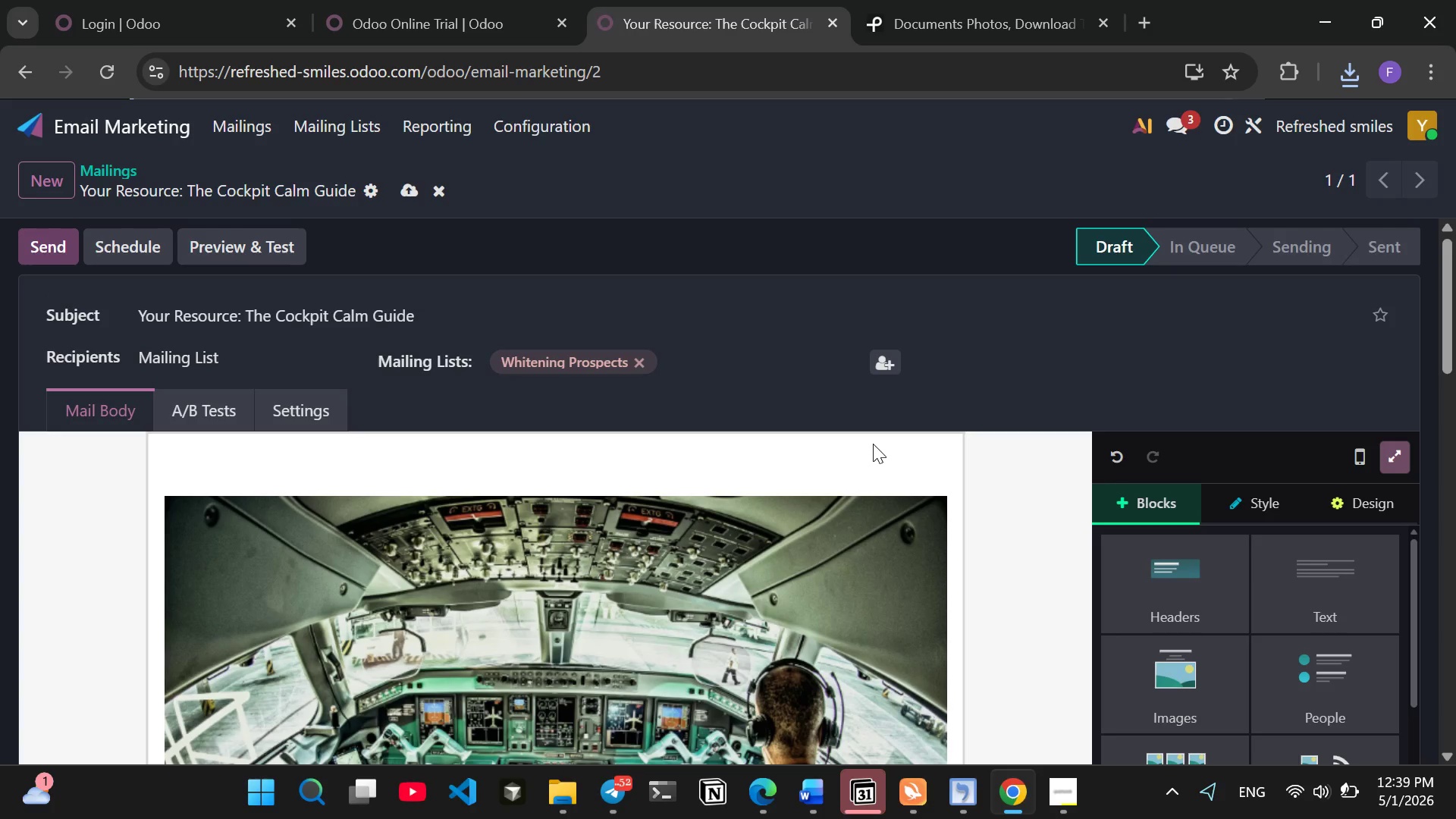 
left_click([1367, 356])
 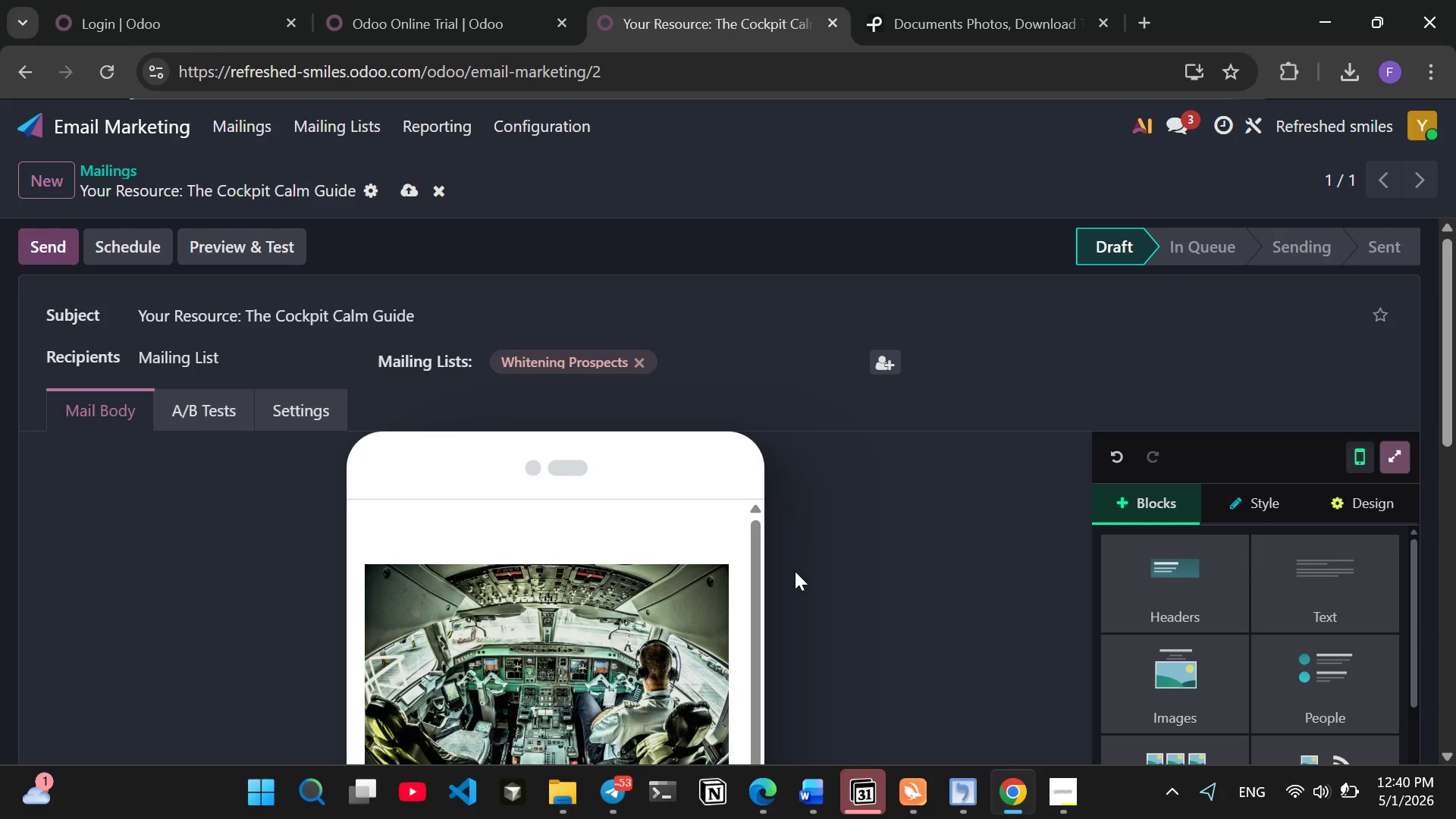 
wait(57.97)
 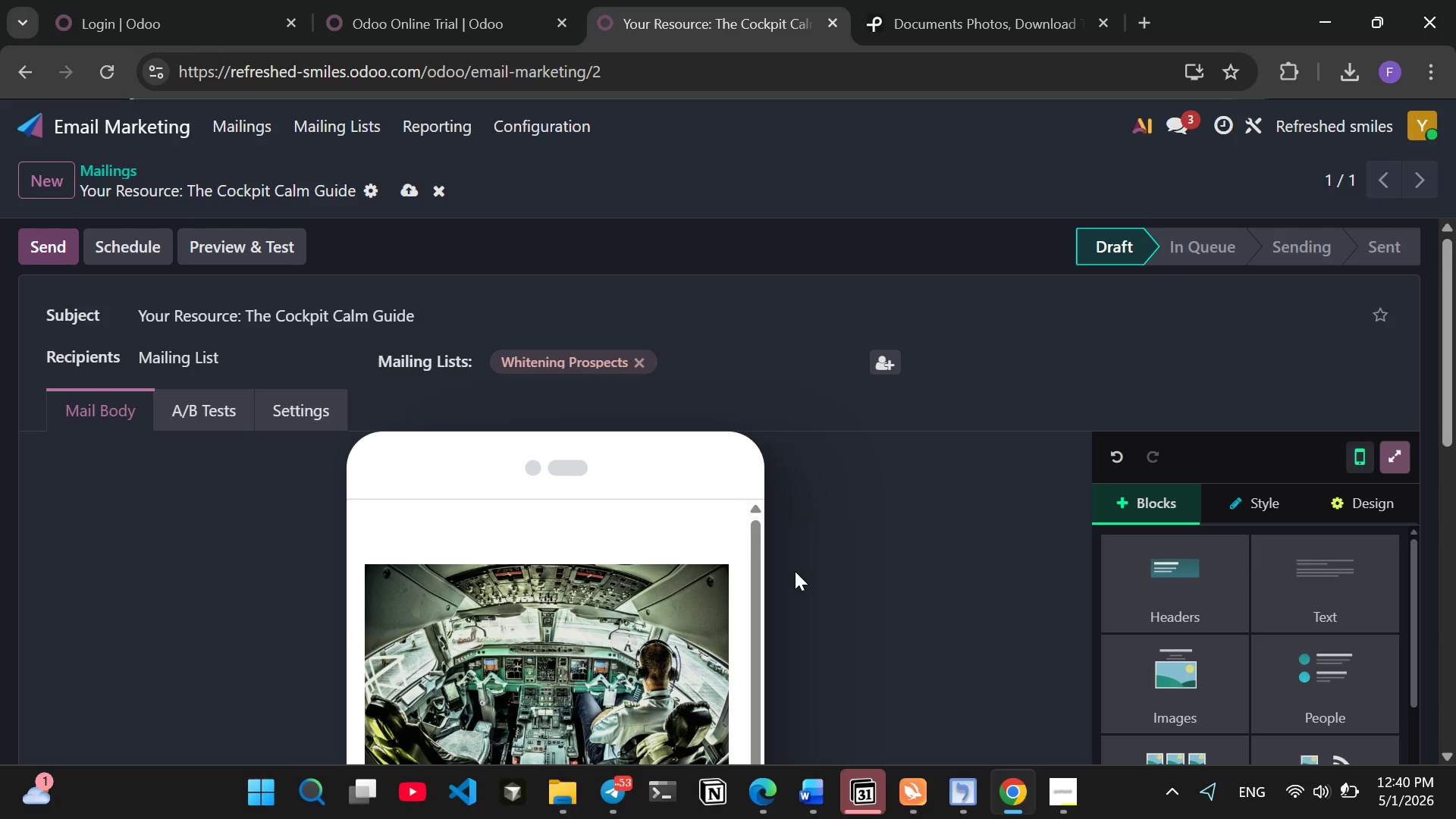 
left_click([424, 306])
 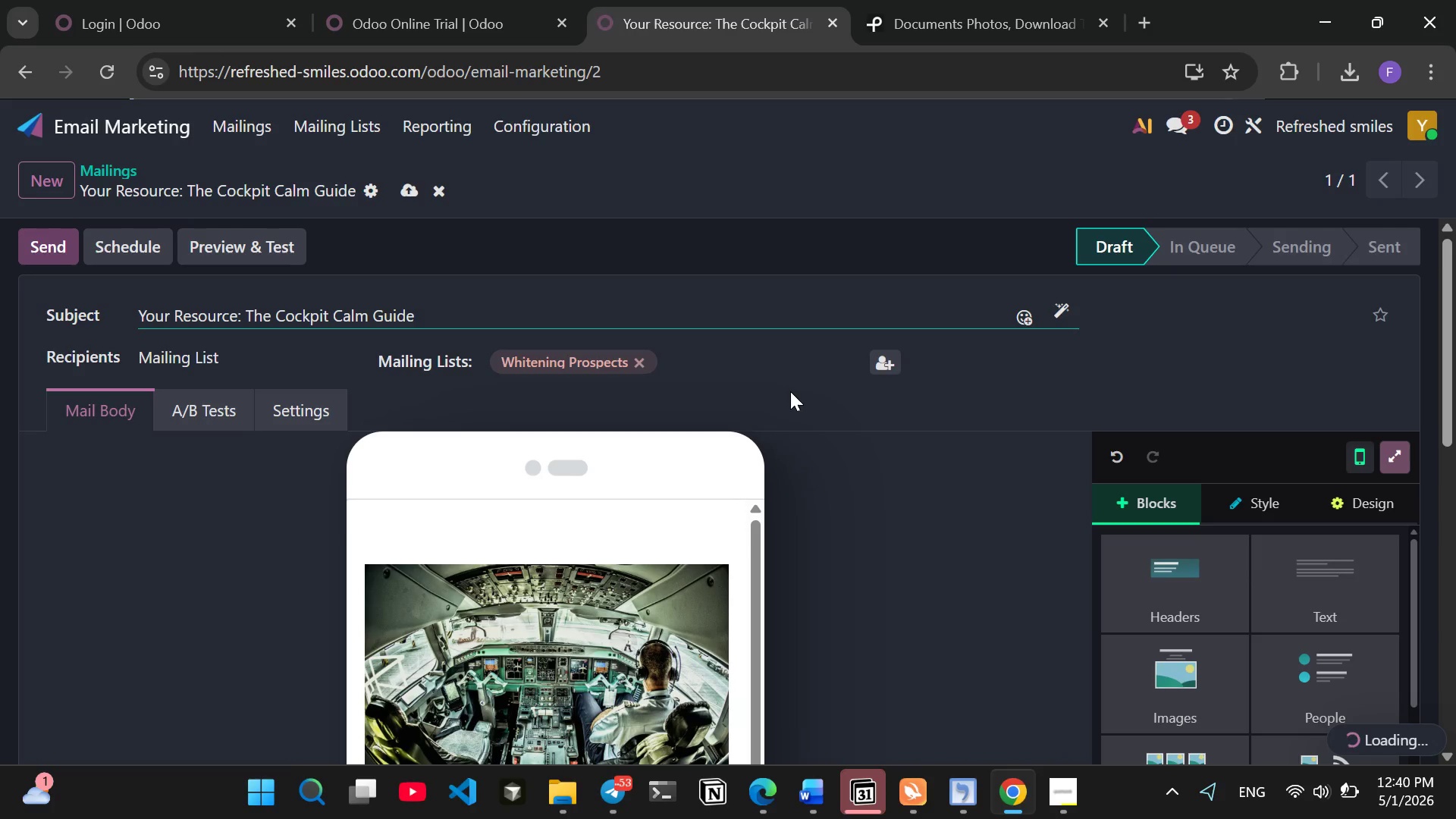 
left_click([795, 394])
 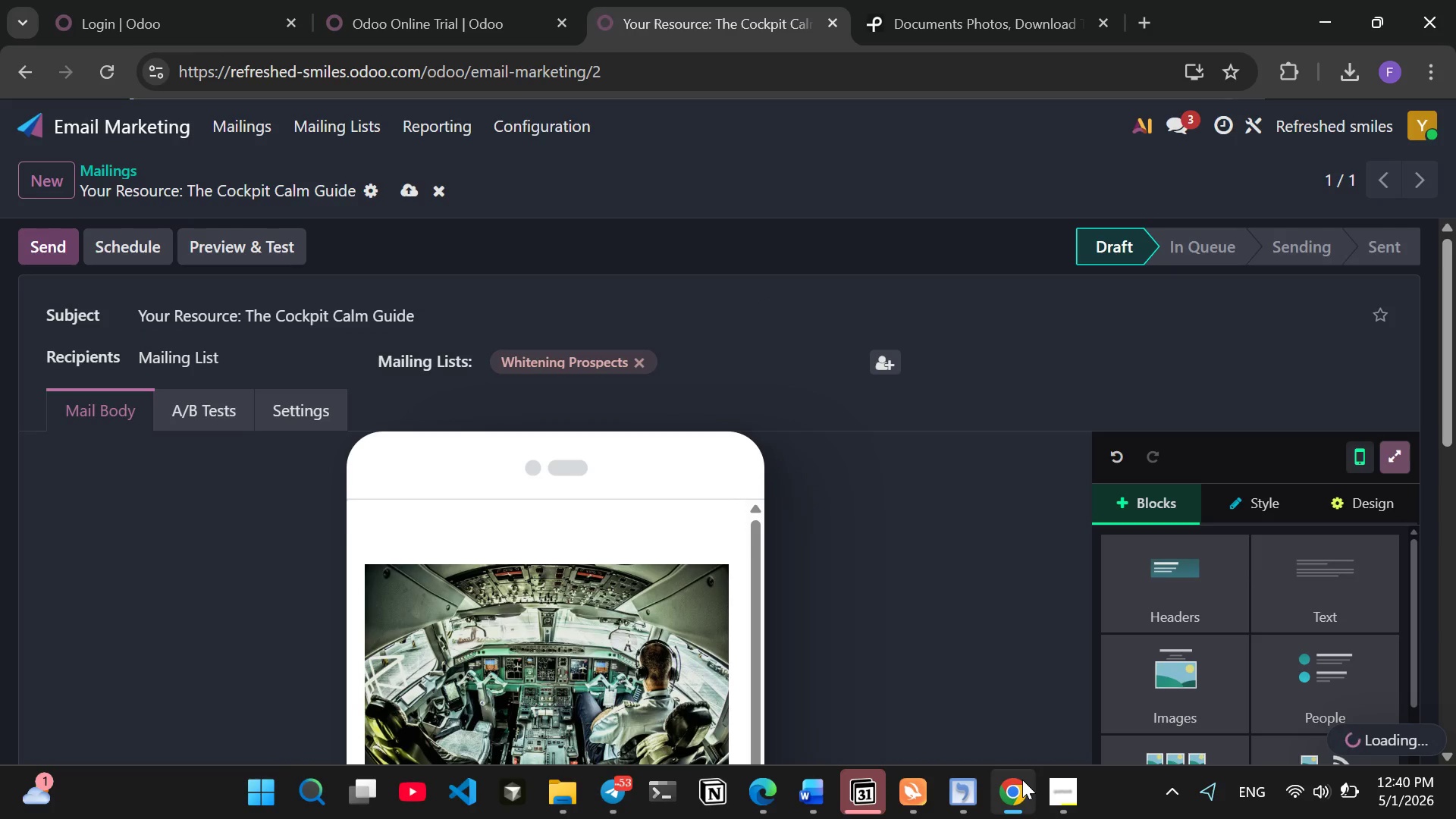 
wait(6.41)
 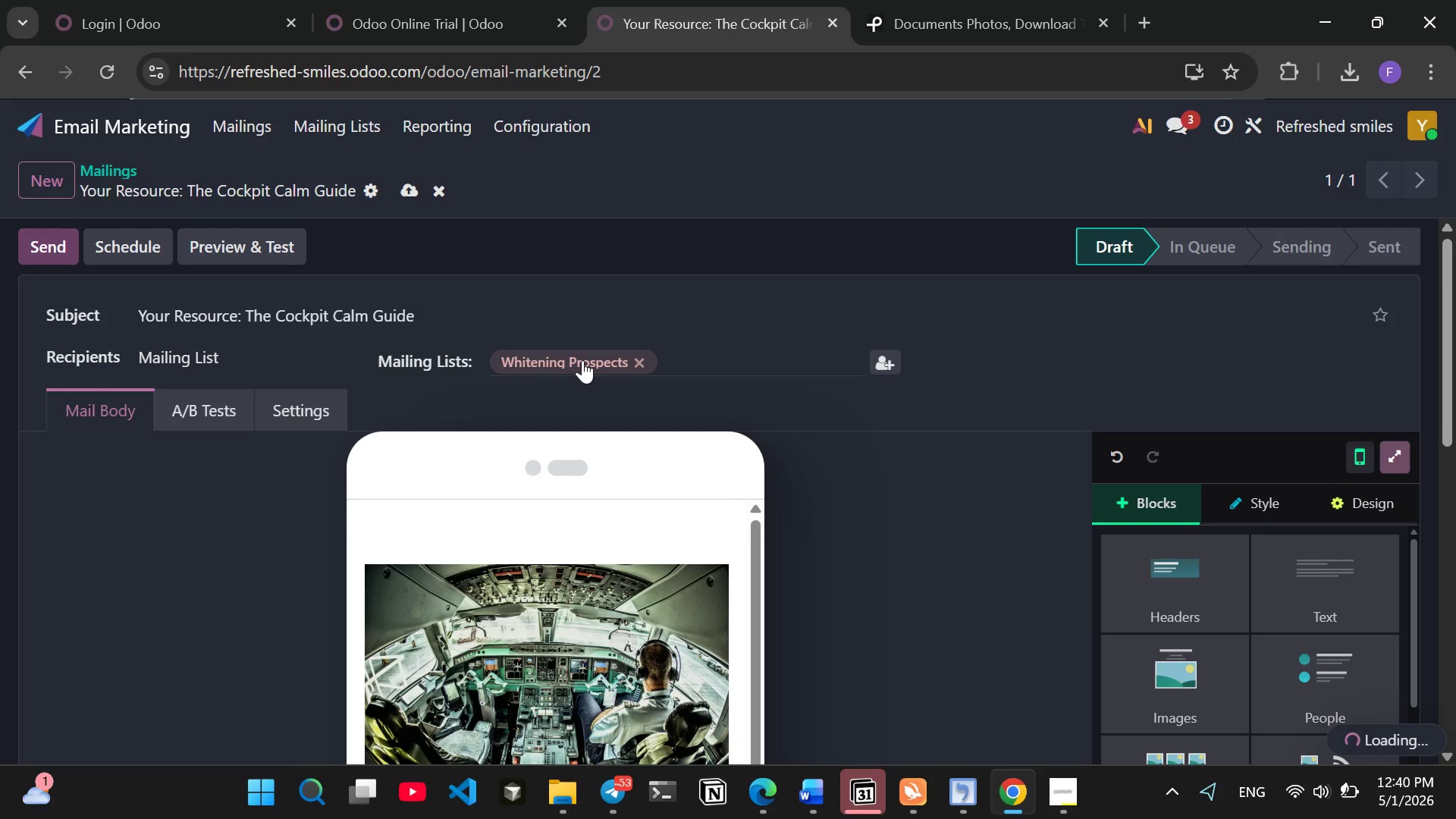 
left_click([1055, 622])